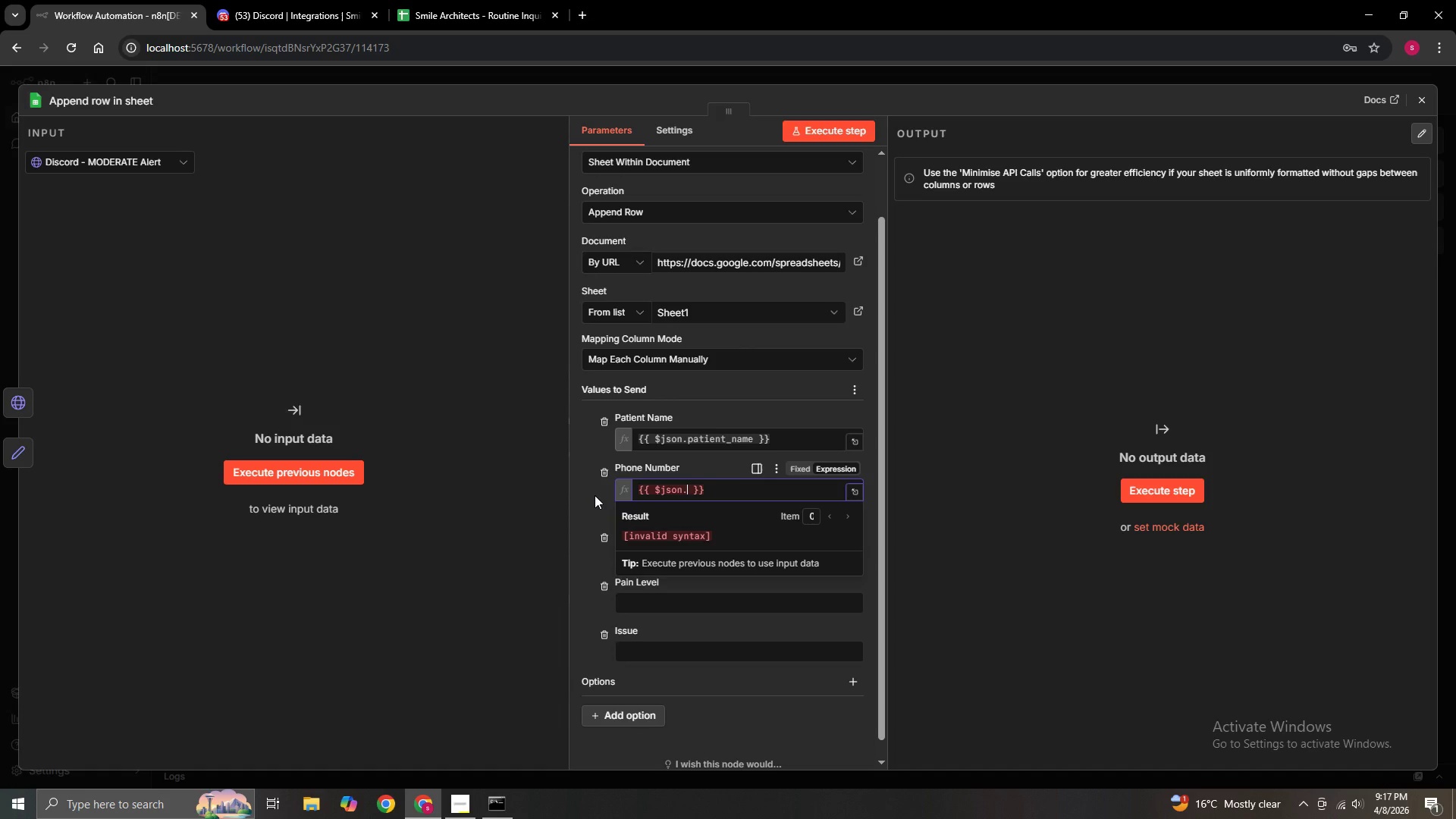 
key(P)
 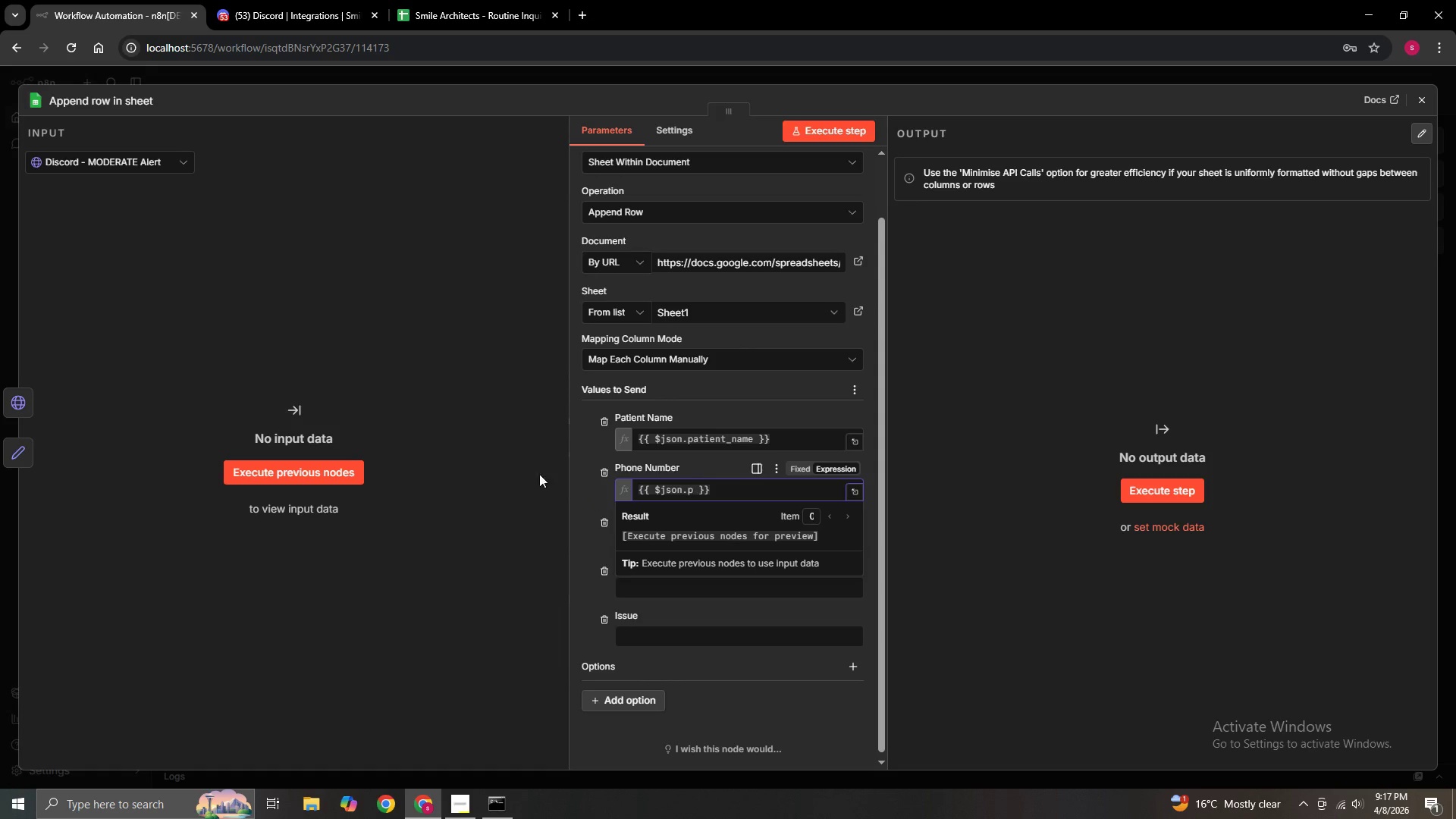 
type(hone)
 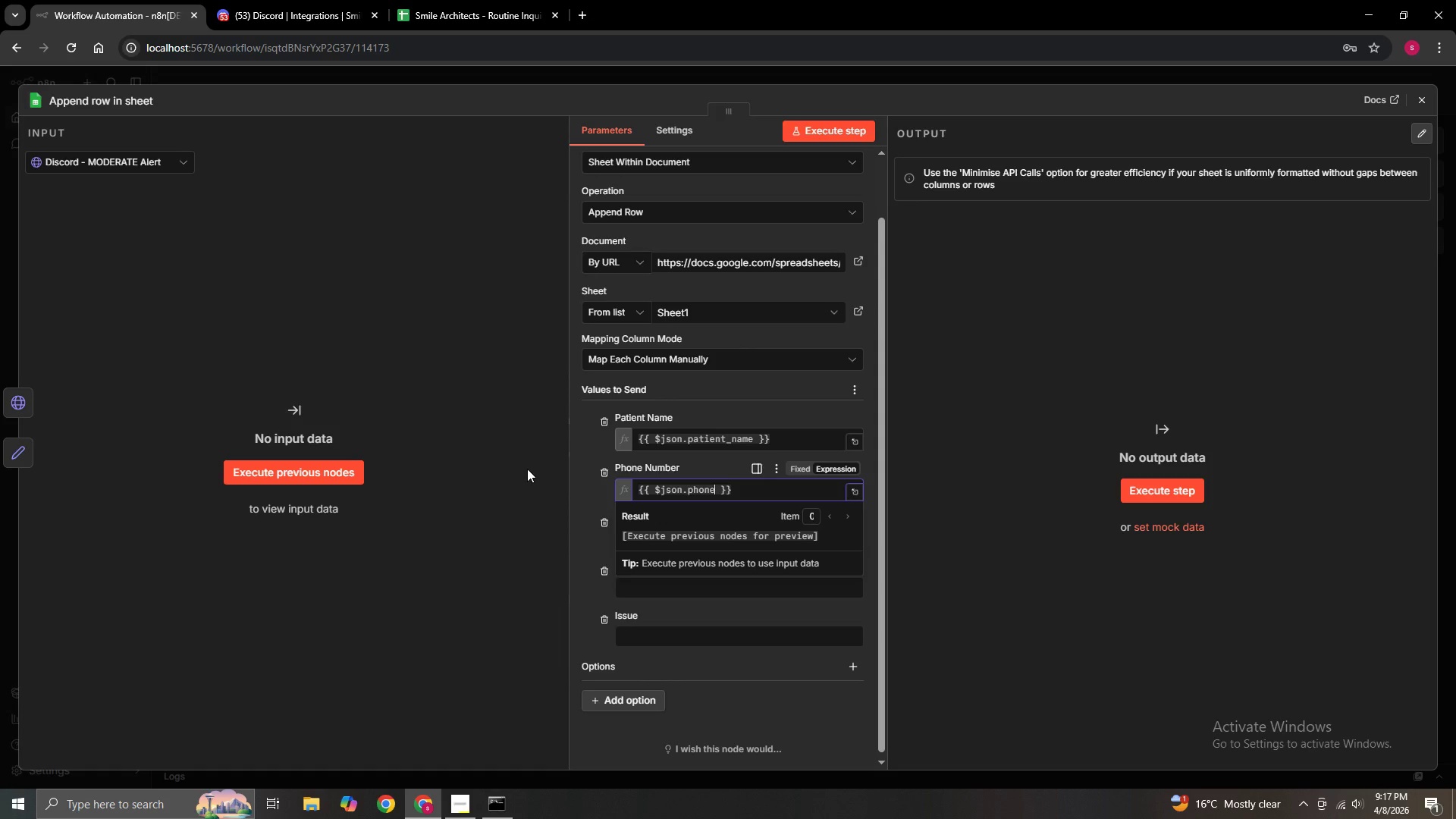 
hold_key(key=ShiftLeft, duration=1.5)
 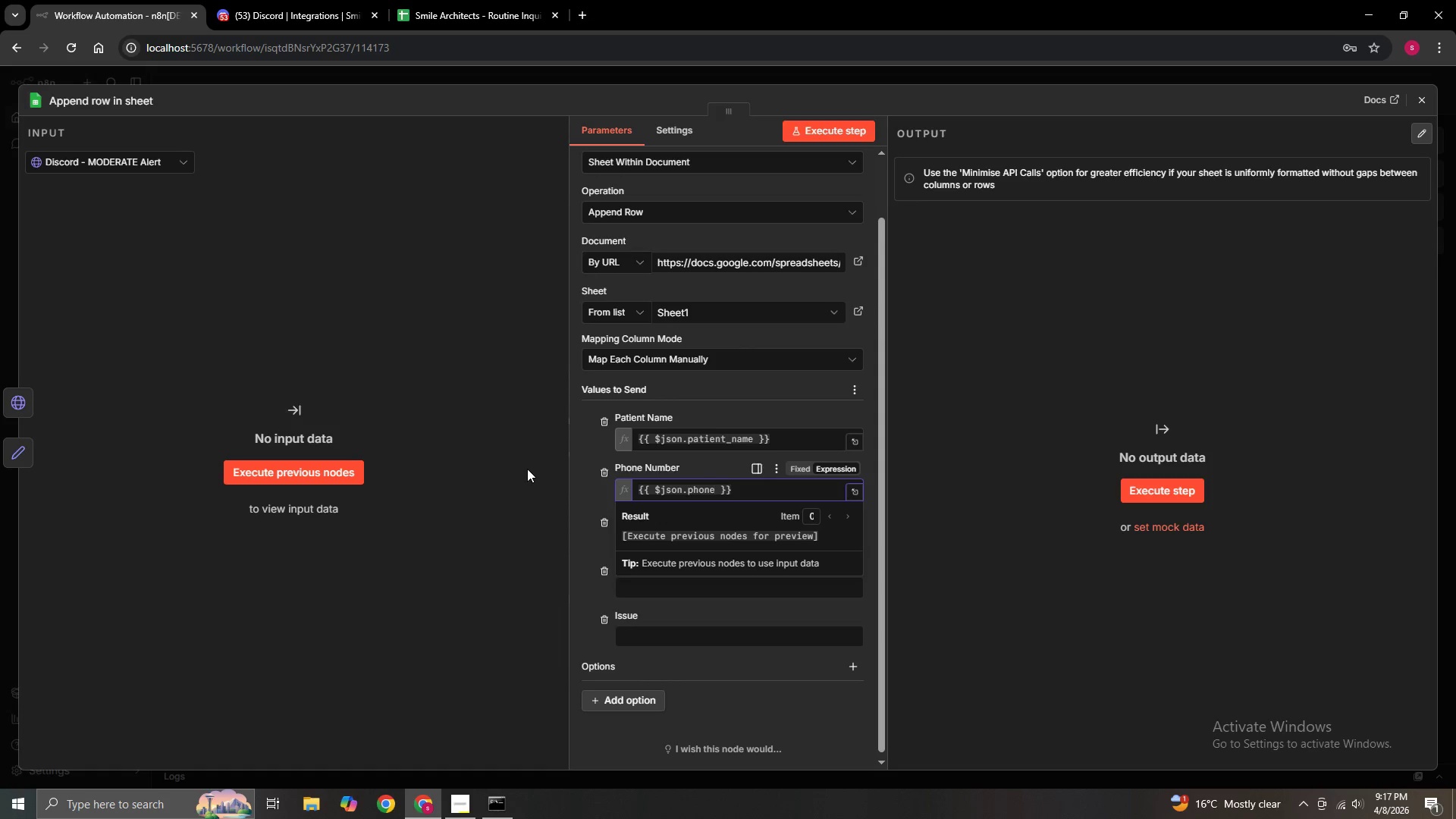 
type(_number)
 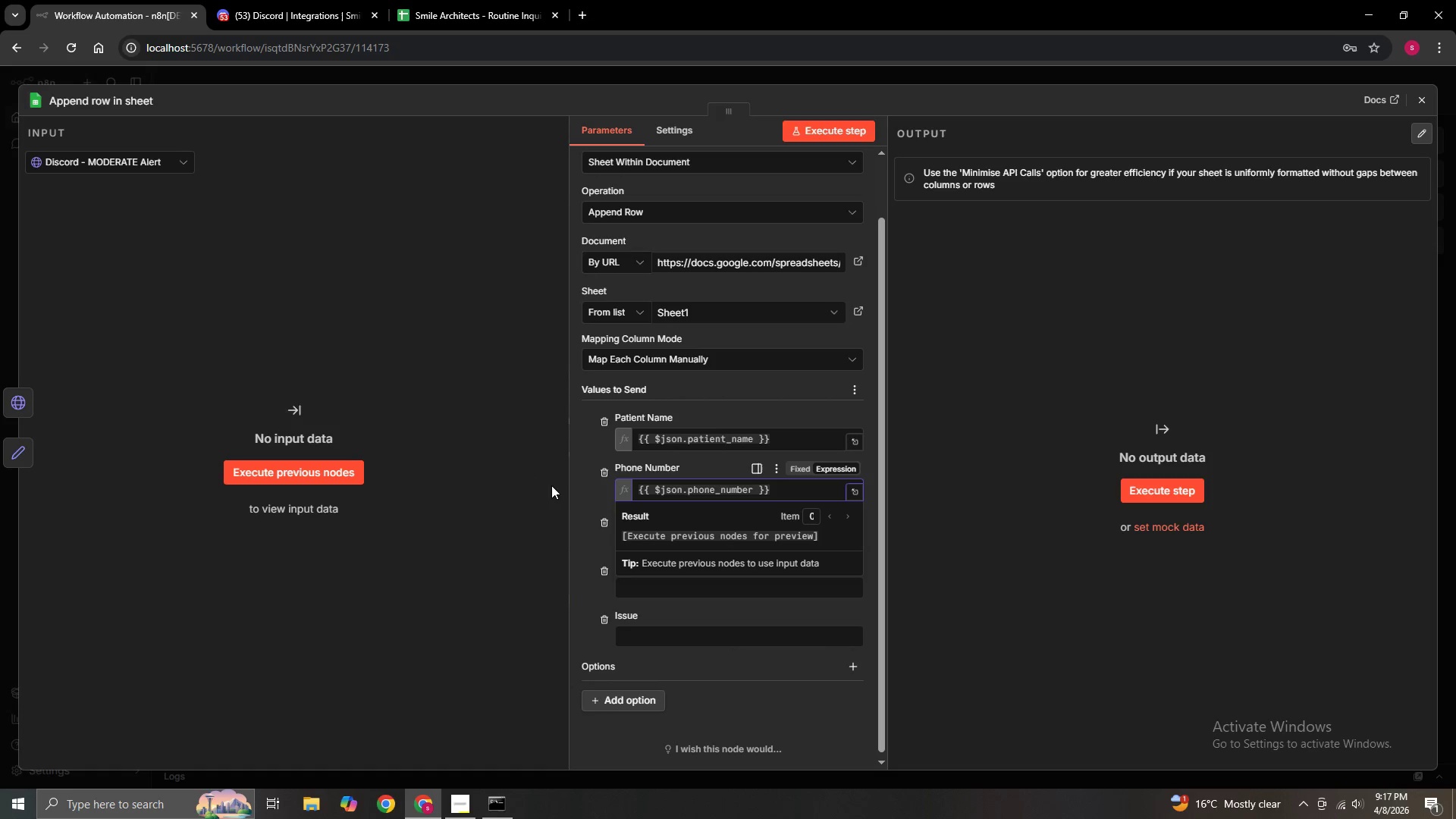 
left_click([584, 491])
 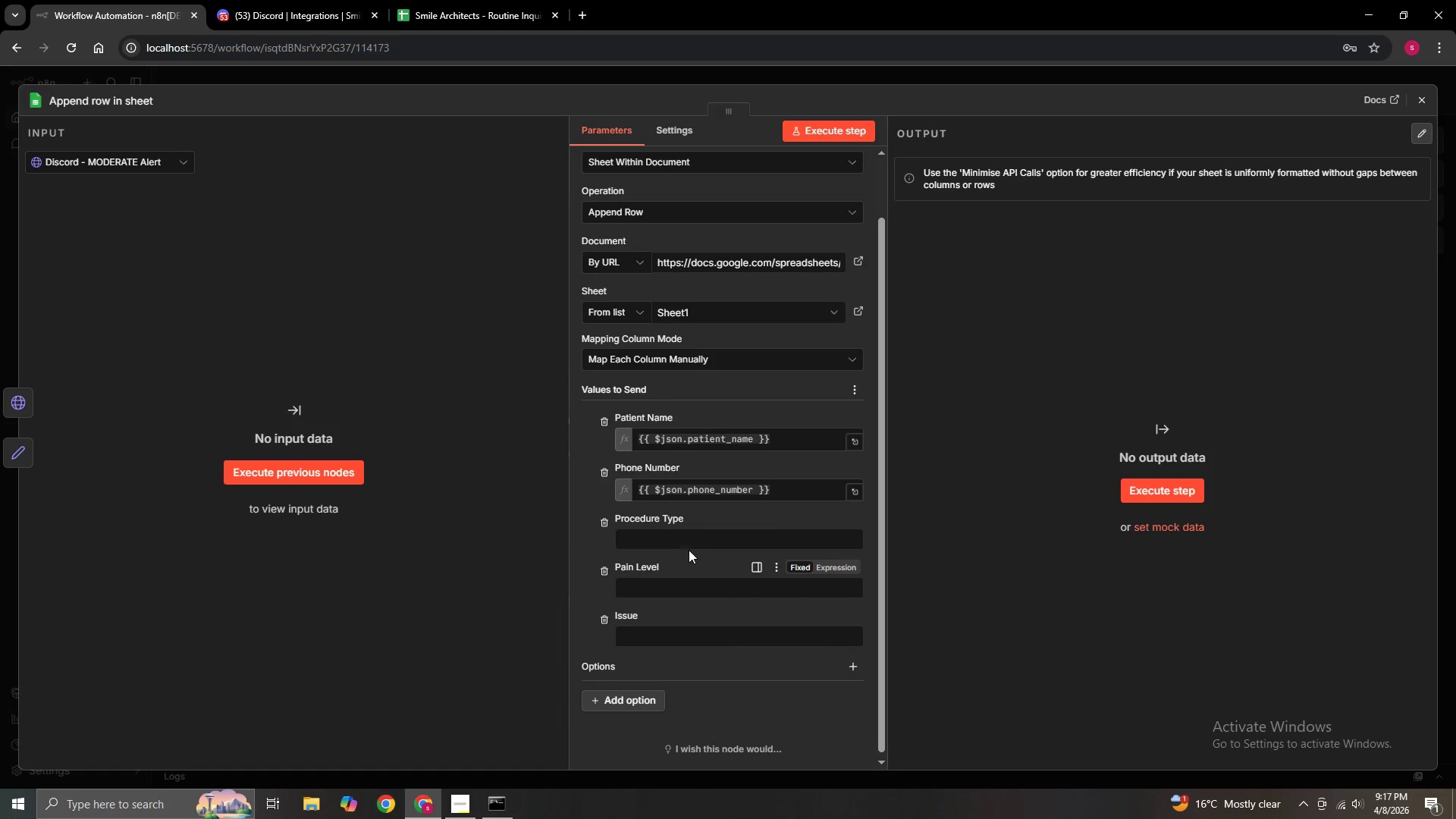 
left_click([692, 541])
 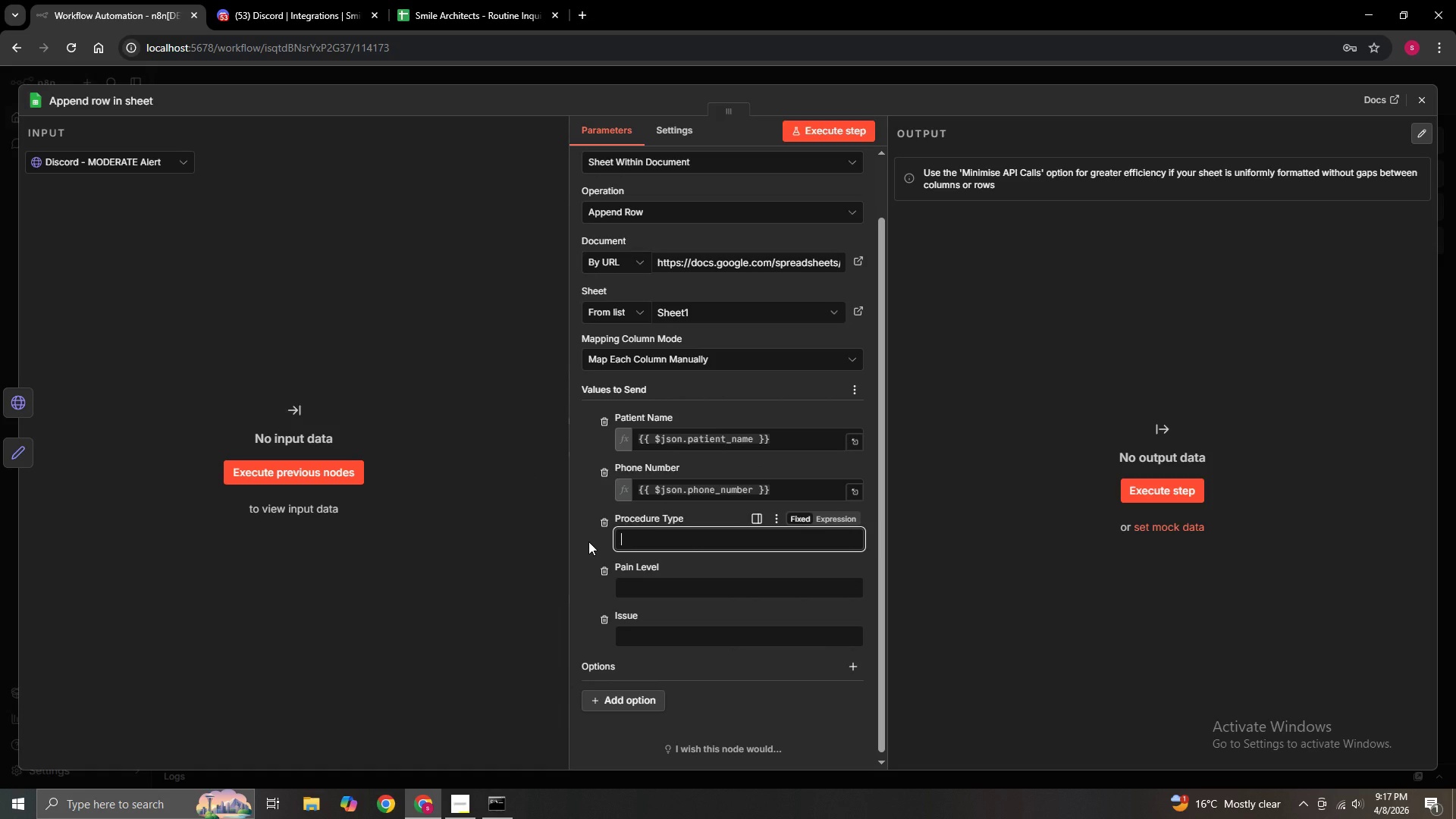 
type(={{$json_)
key(Backspace)
type(.procedure_type)
 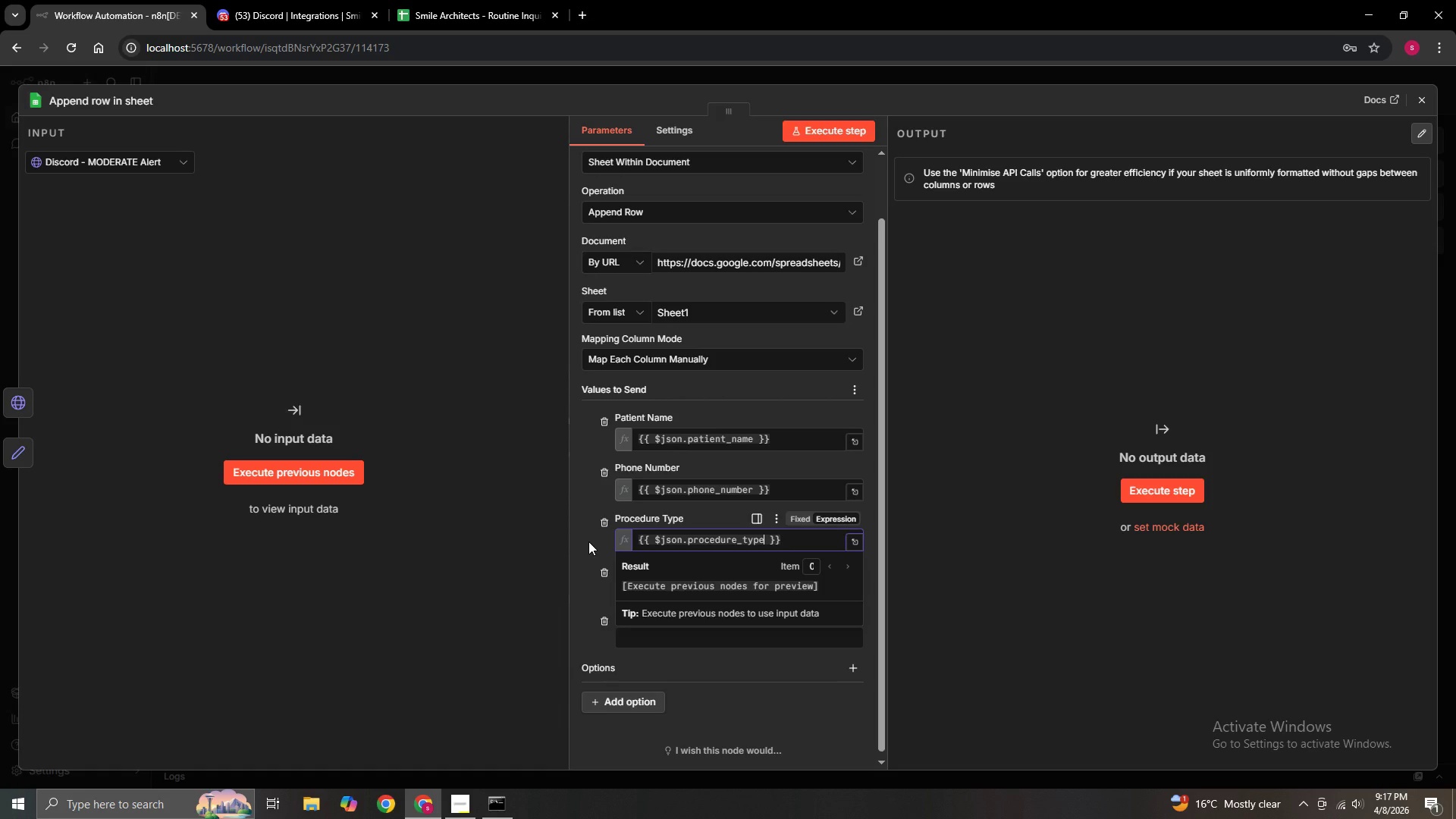 
left_click([650, 588])
 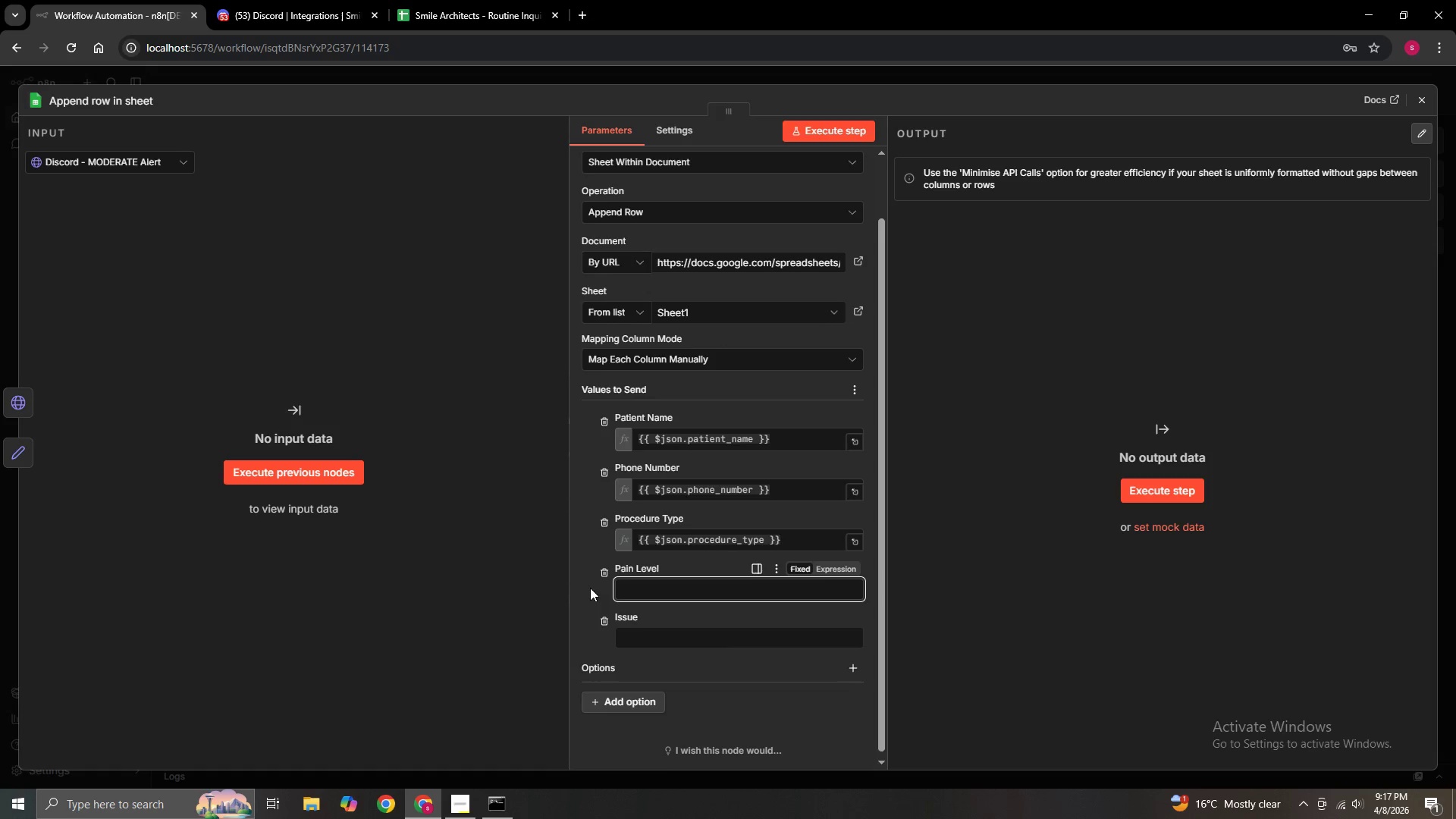 
scroll: coordinate [590, 588], scroll_direction: down, amount: 3.0
 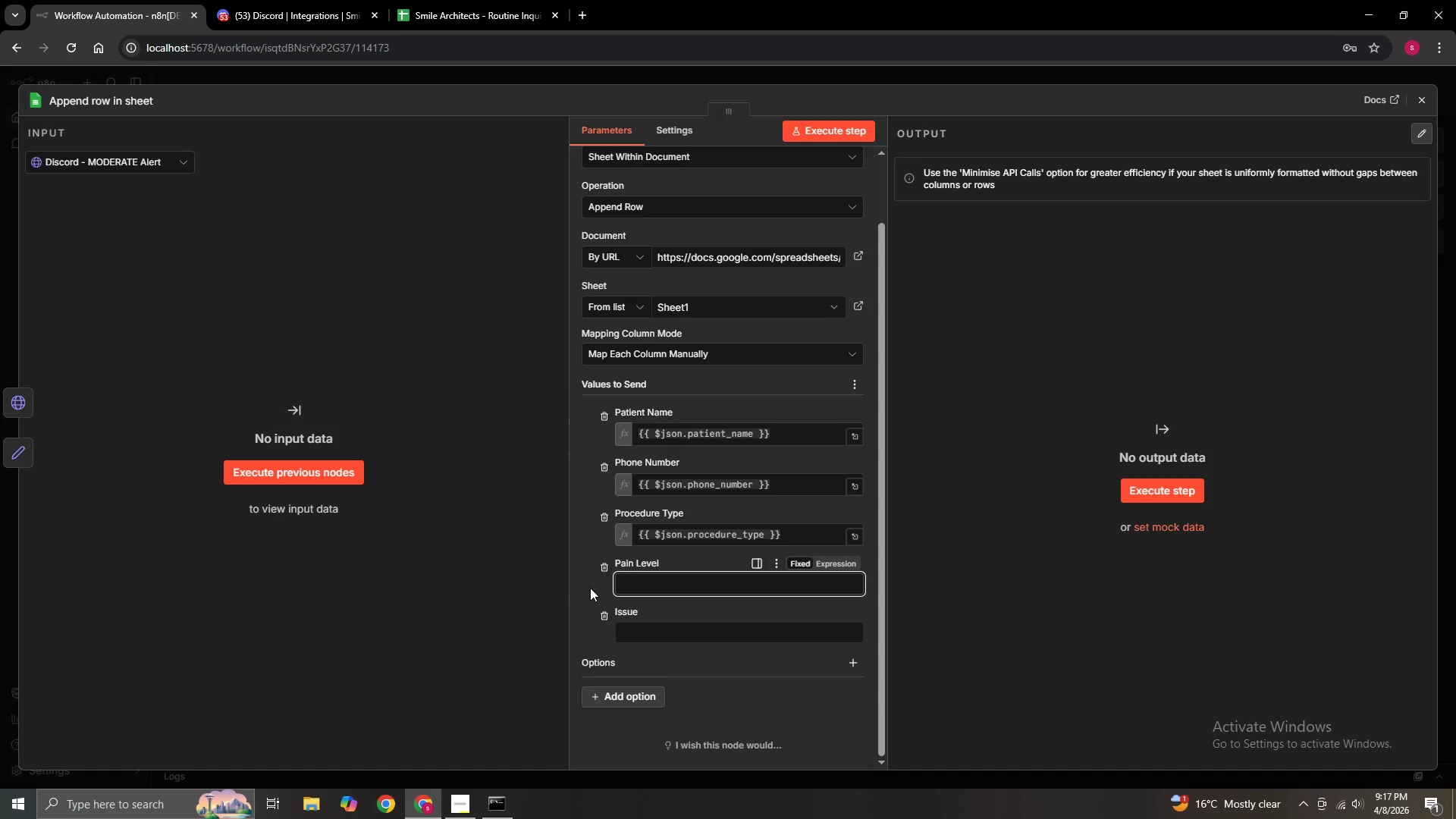 
type(={{$json.pain_level)
 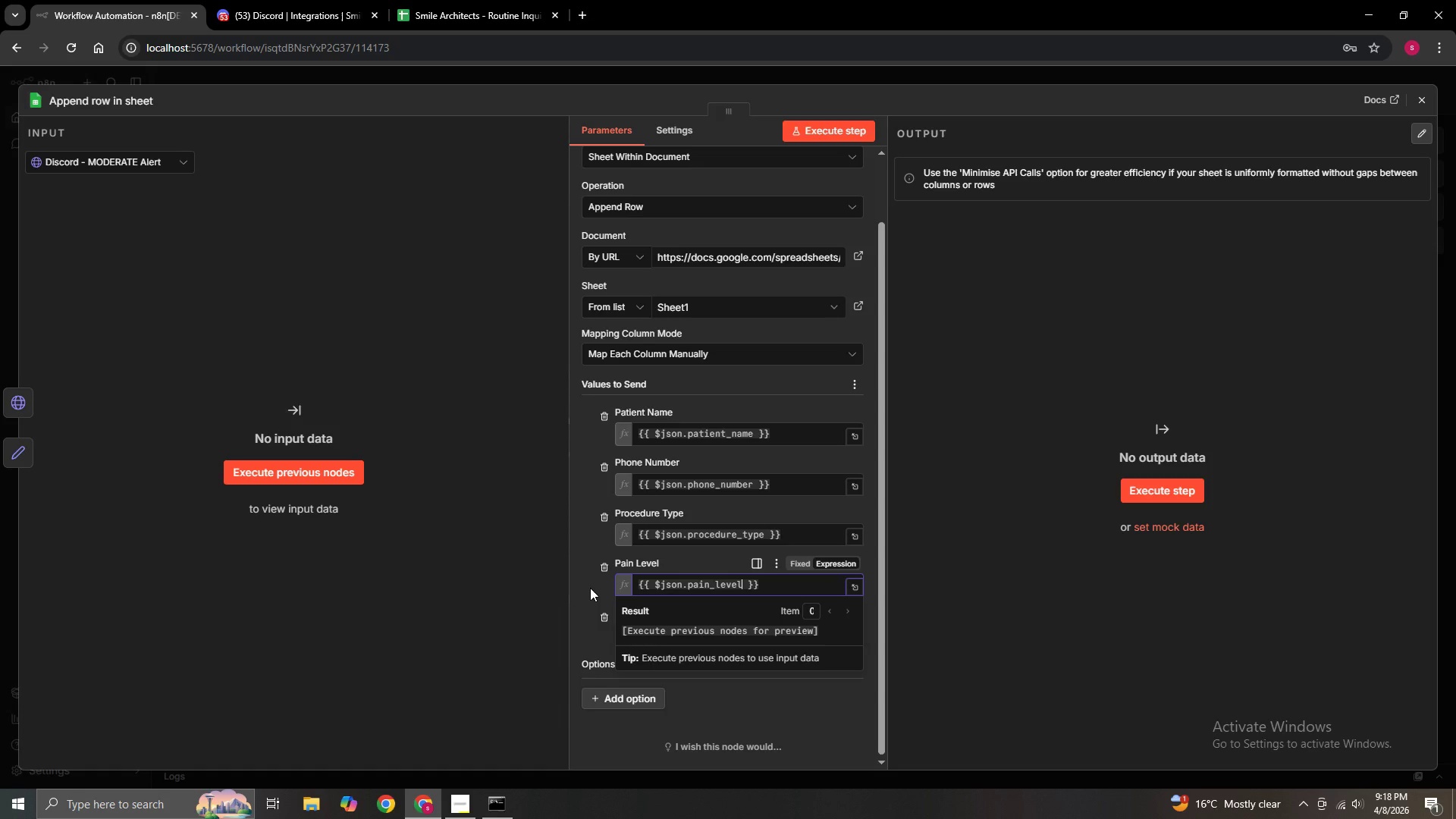 
left_click([590, 588])
 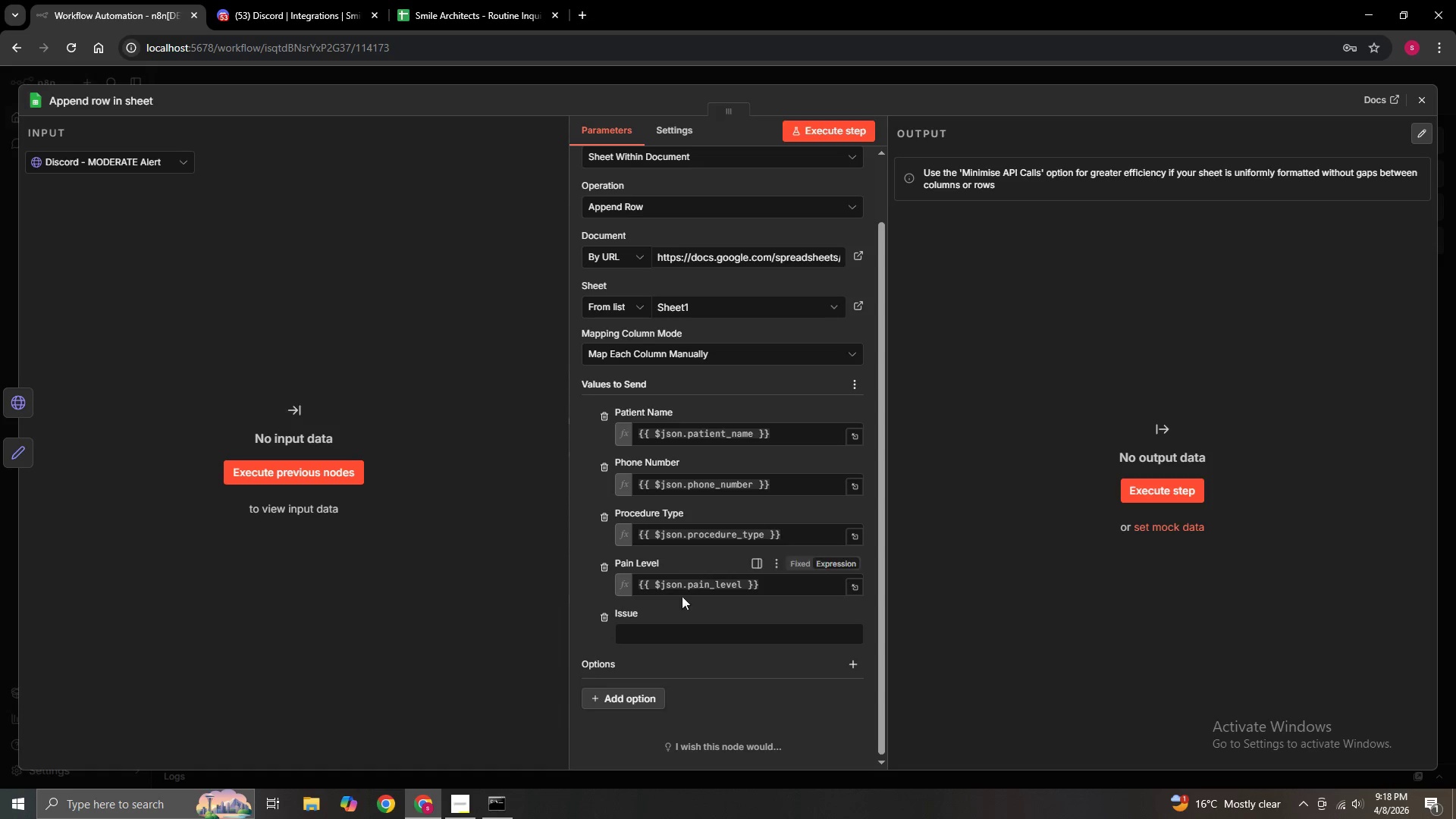 
scroll: coordinate [696, 601], scroll_direction: down, amount: 1.0
 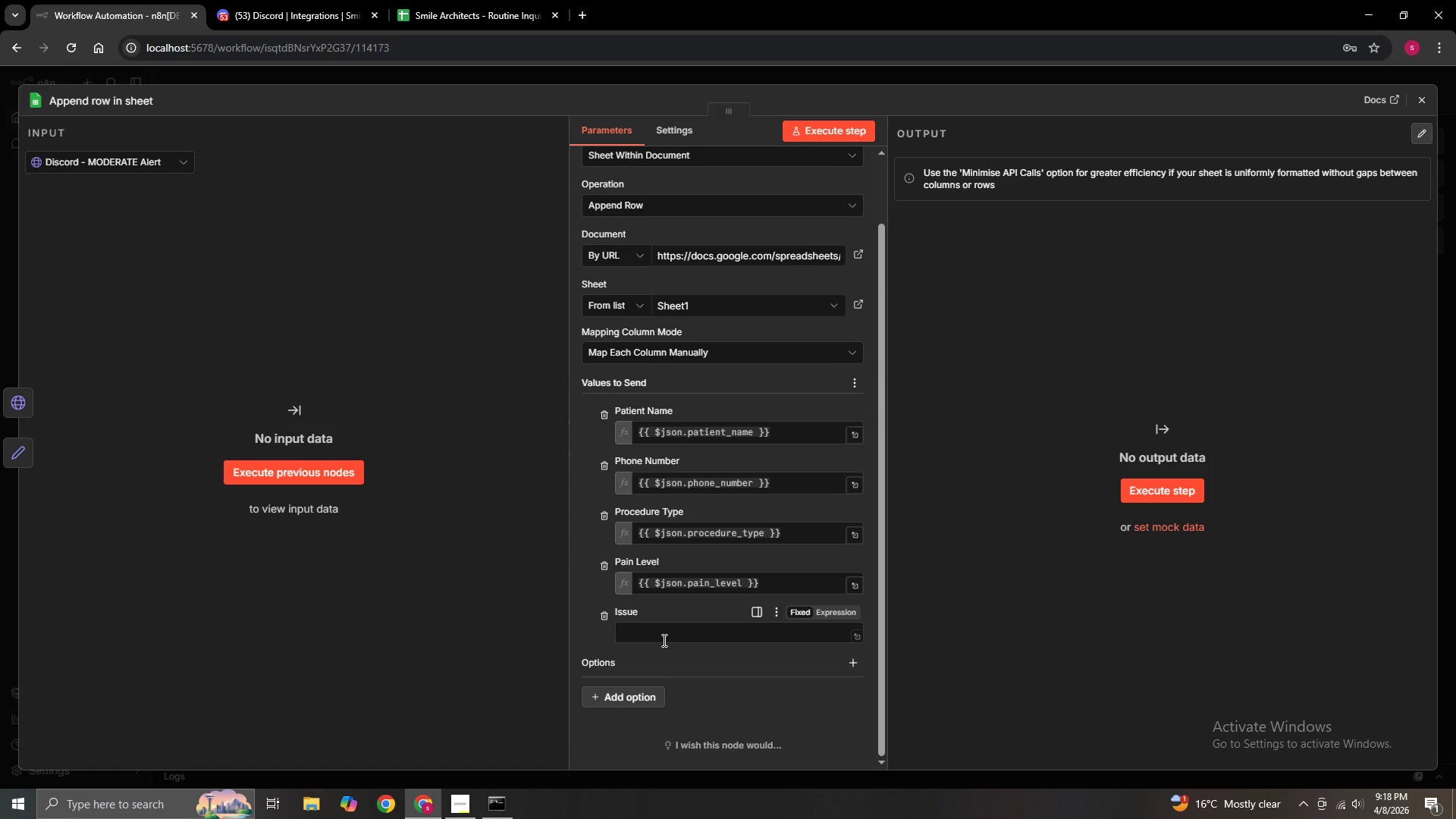 
left_click([663, 640])
 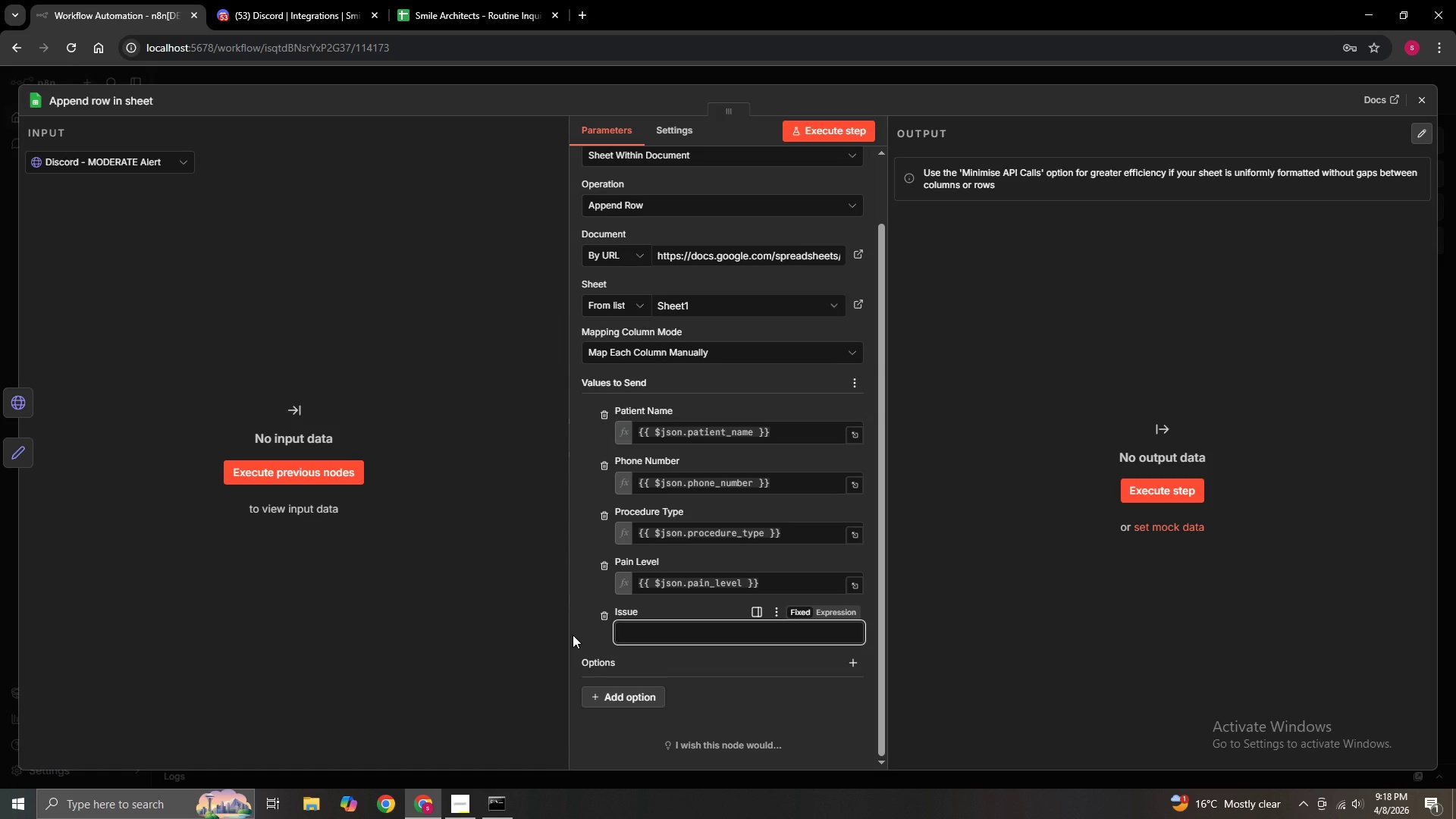 
type(={{4json)
 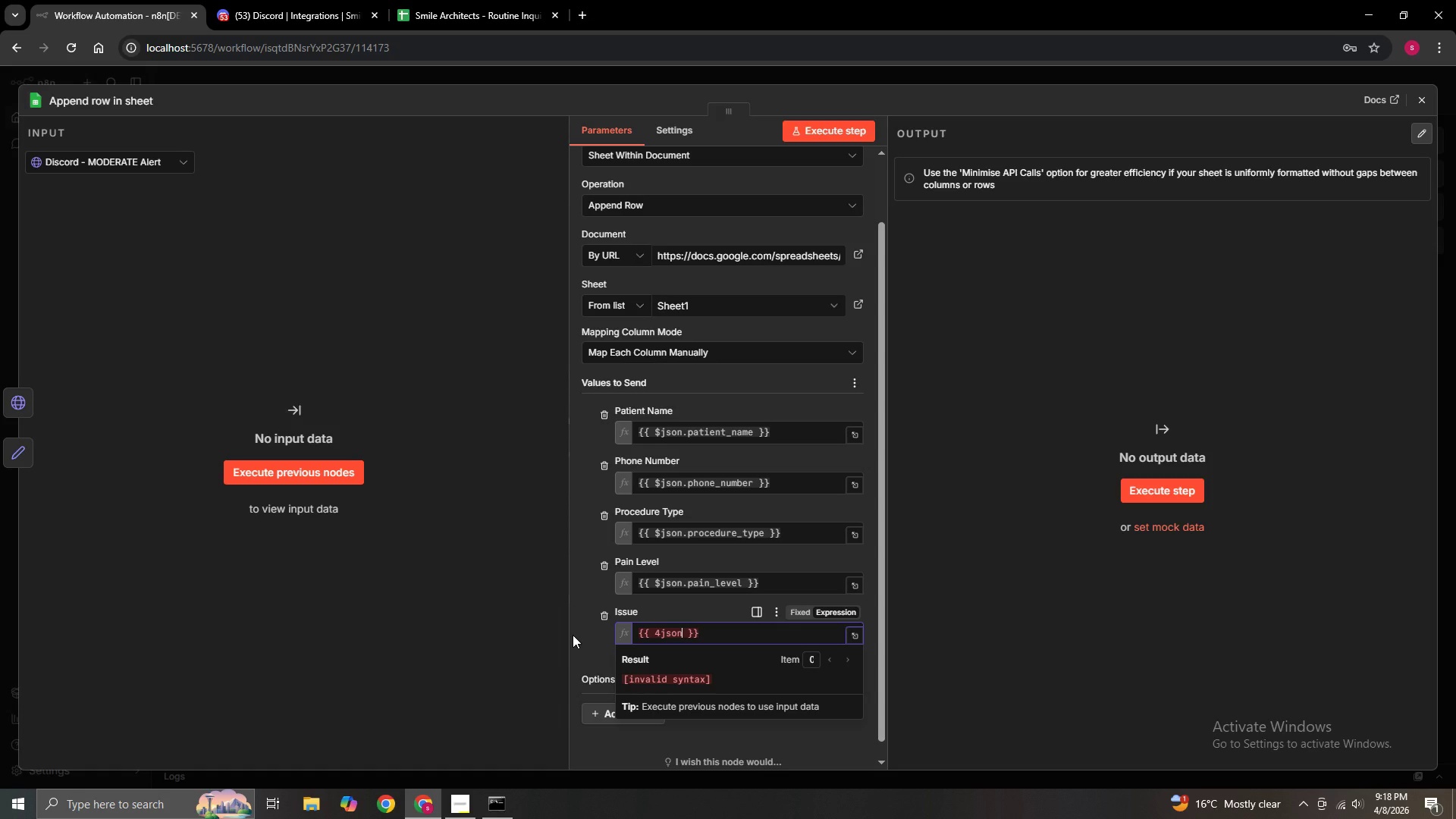 
key(ArrowLeft)
 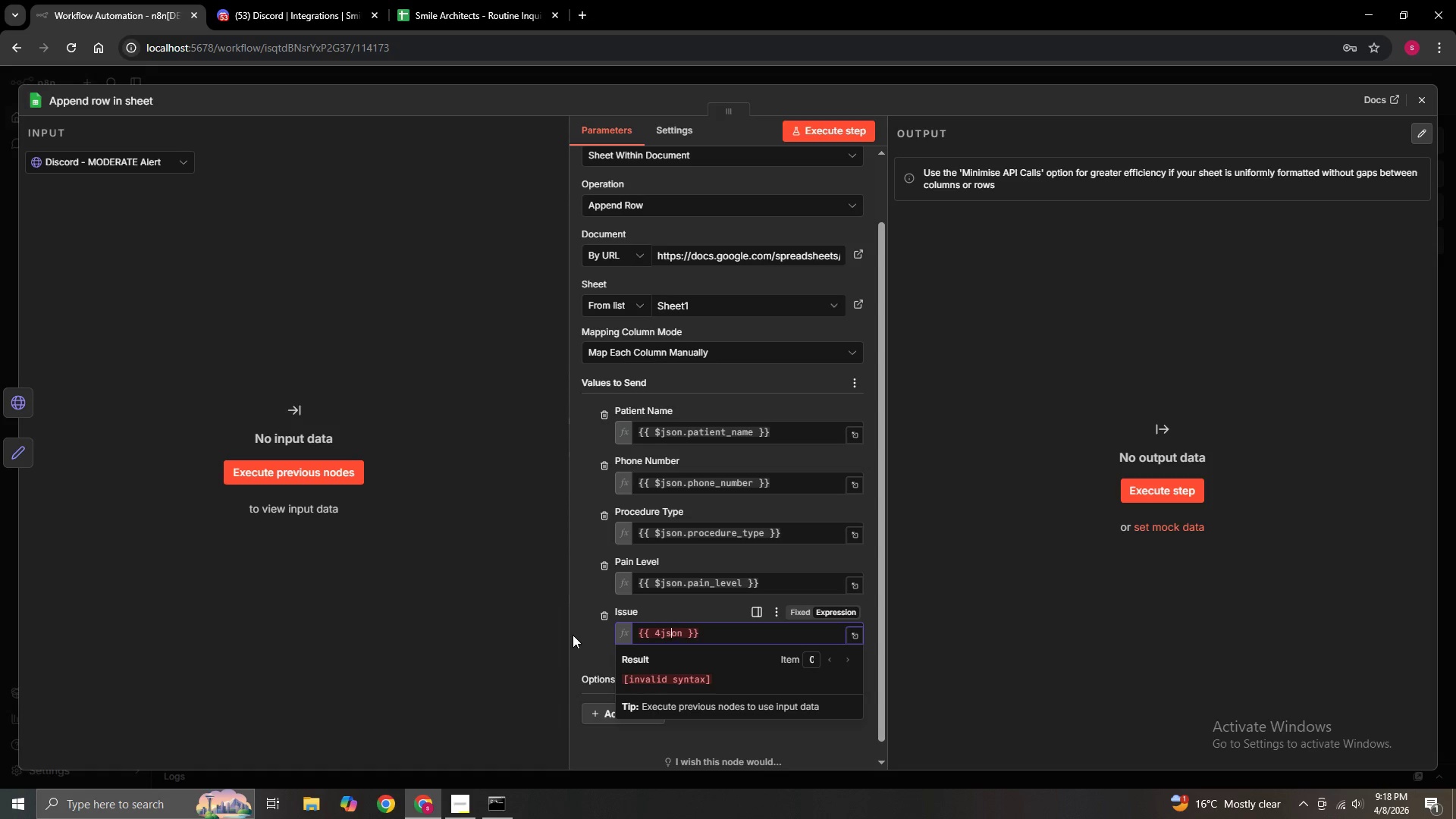 
key(ArrowLeft)
 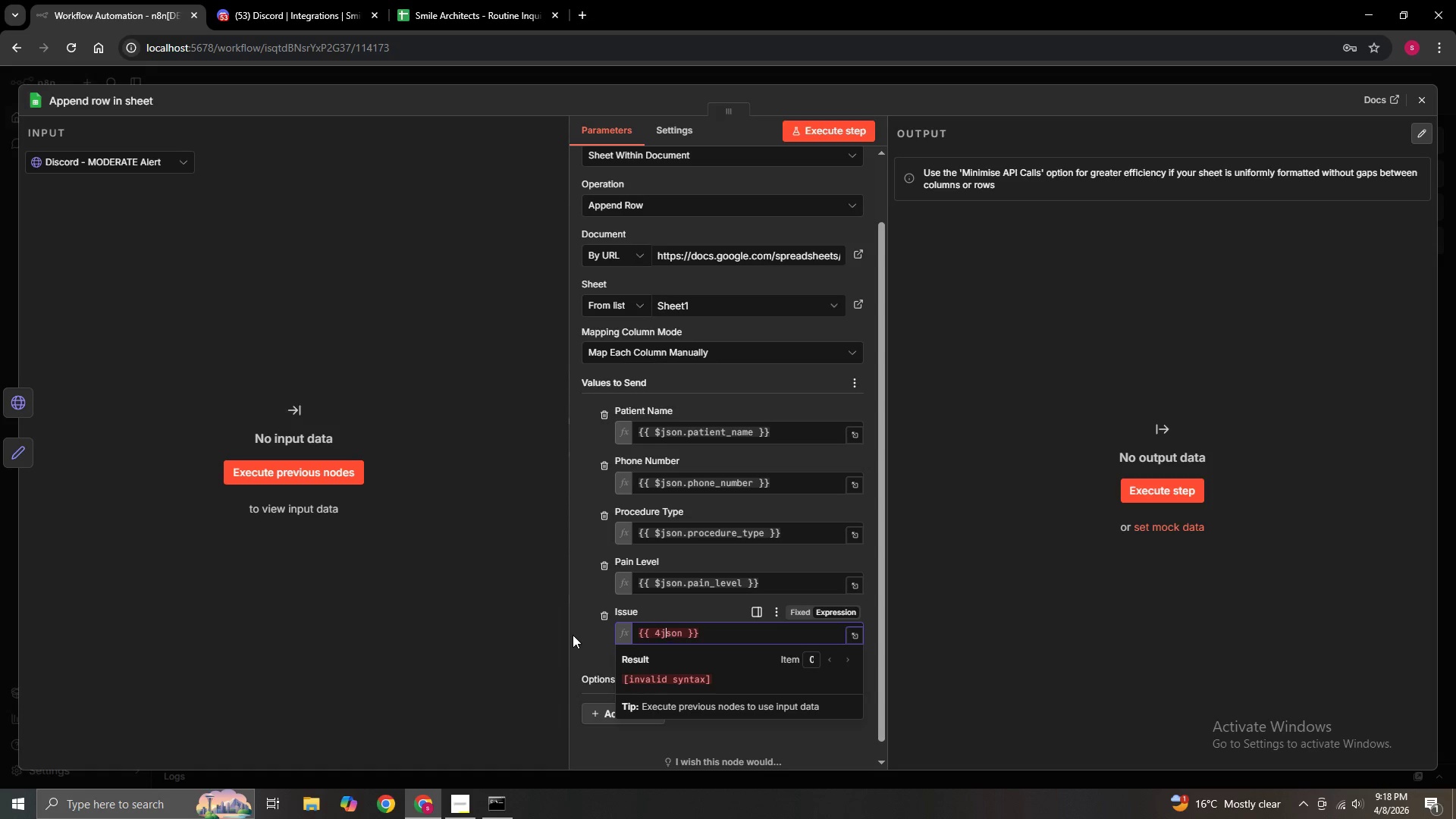 
key(ArrowLeft)
 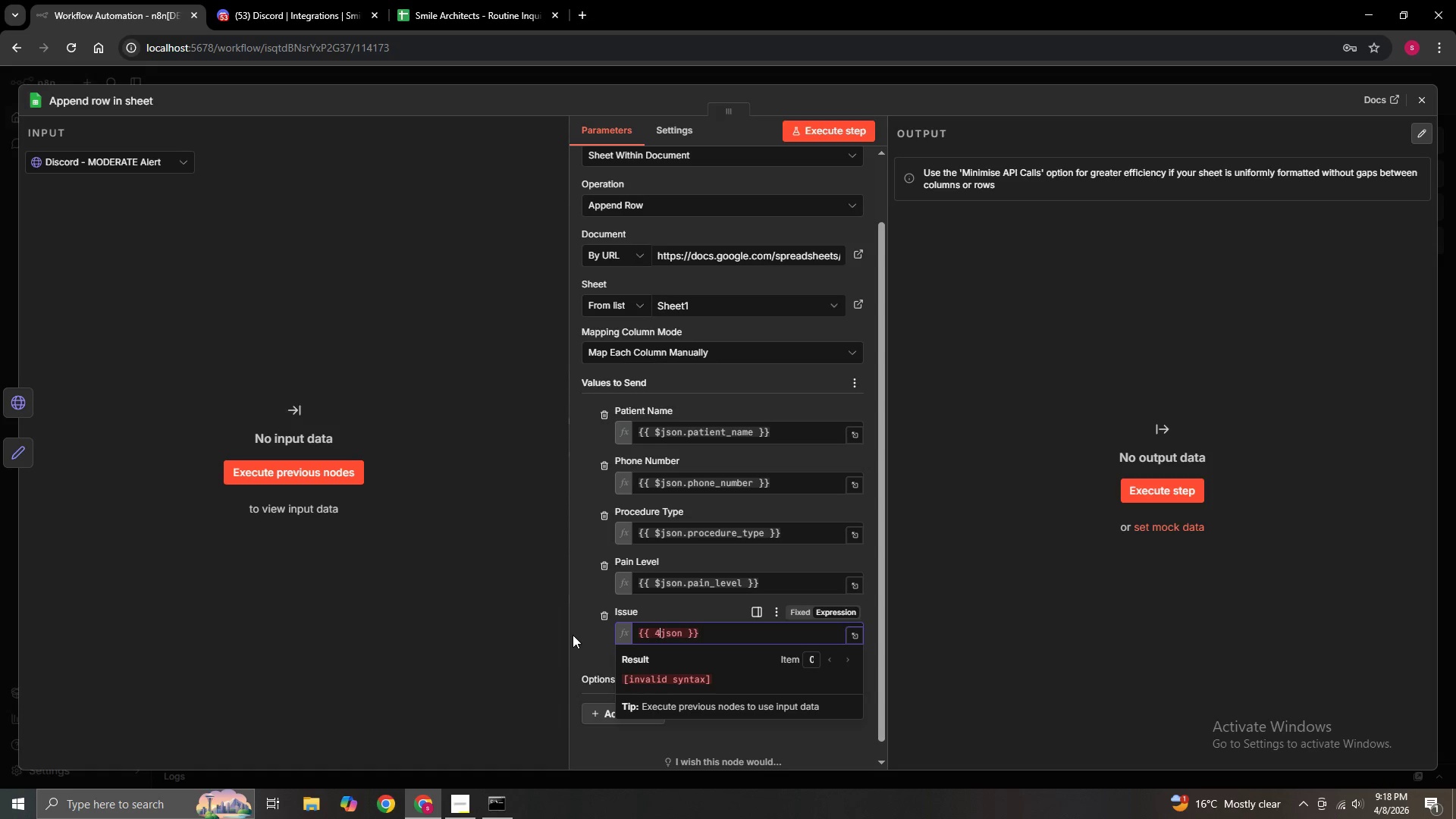 
key(ArrowLeft)
 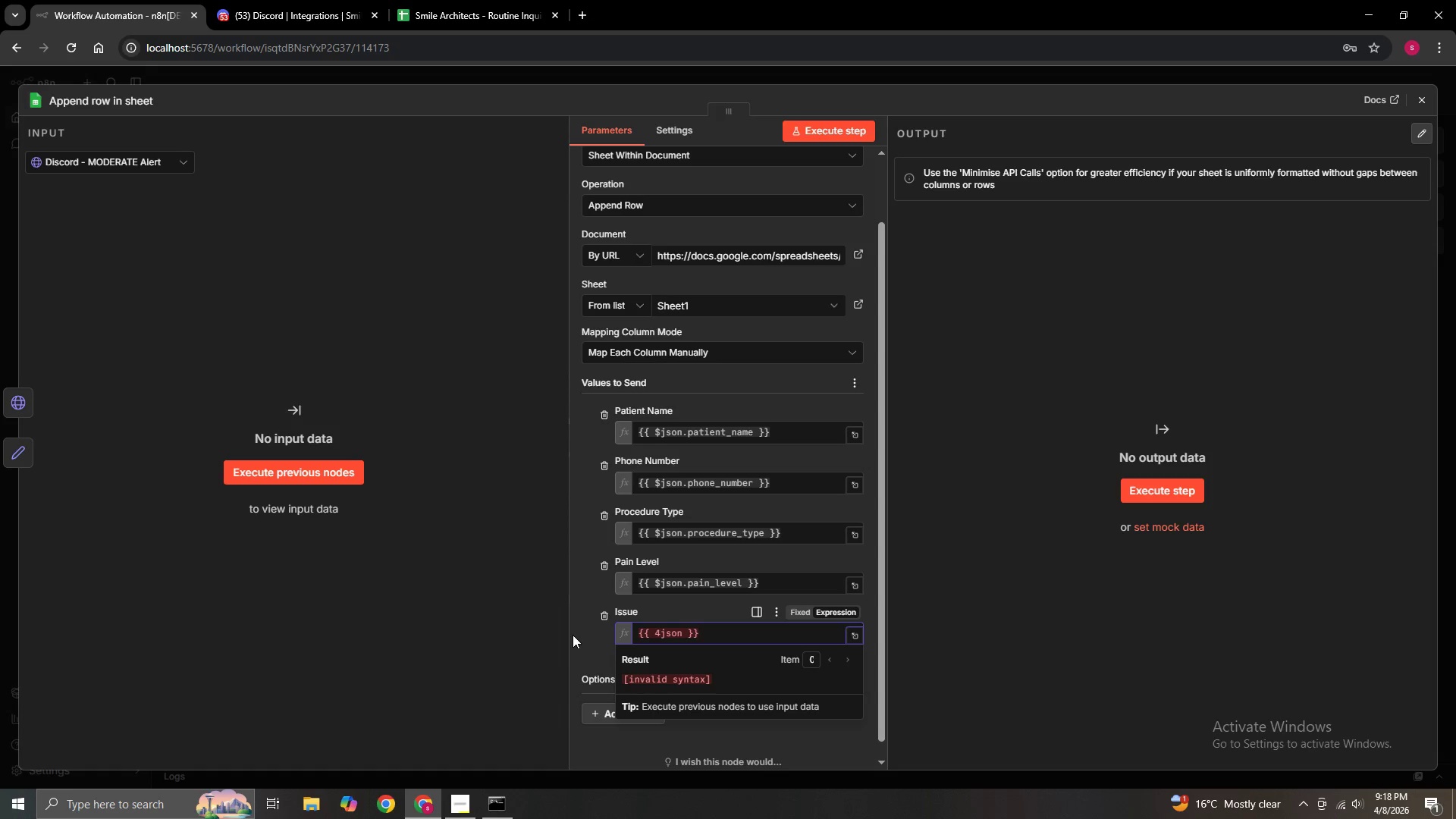 
key(Backspace)
type($)
key(Backspace)
type(.issue )
 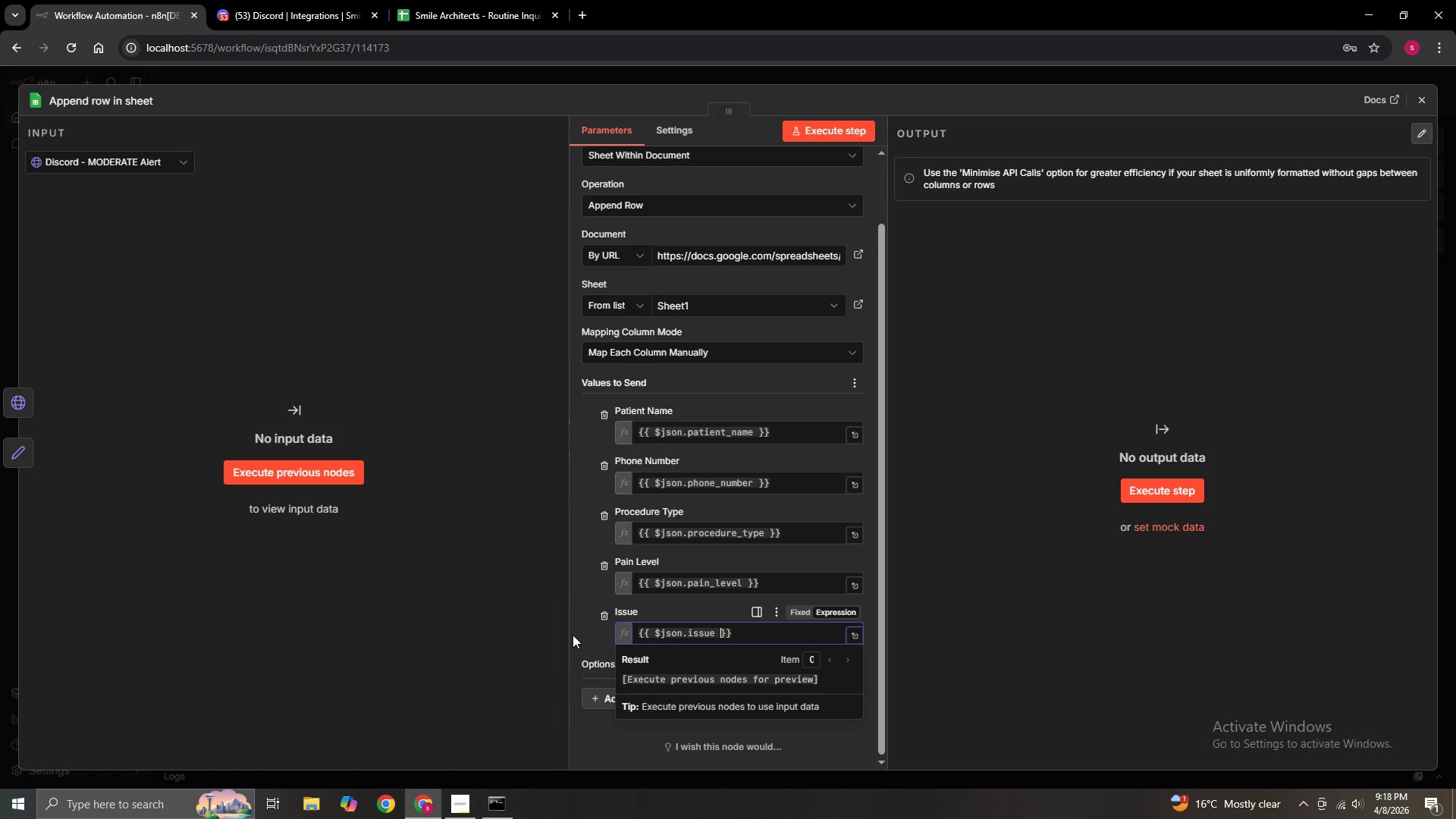 
 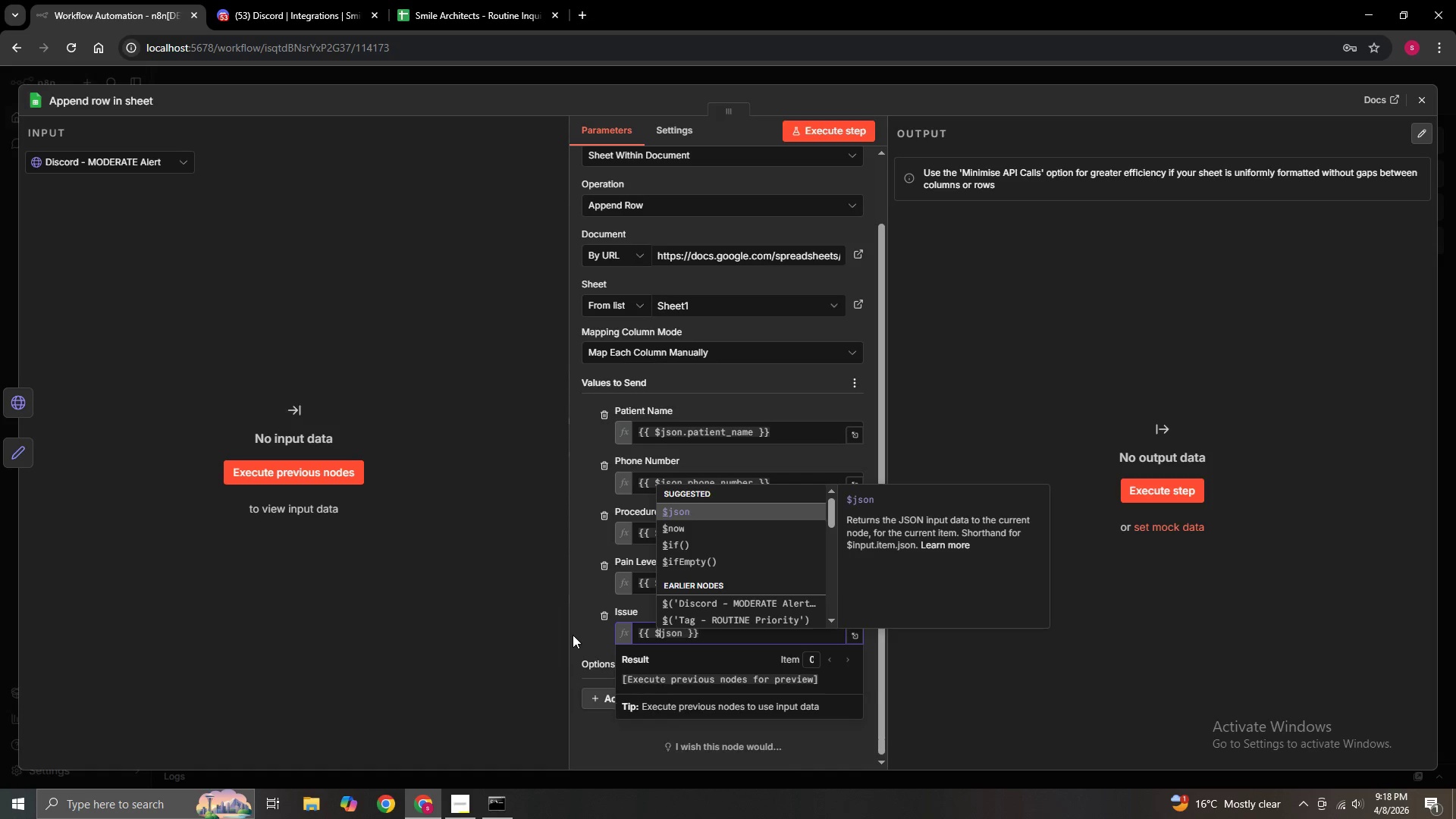 
hold_key(key=ArrowRight, duration=0.62)
 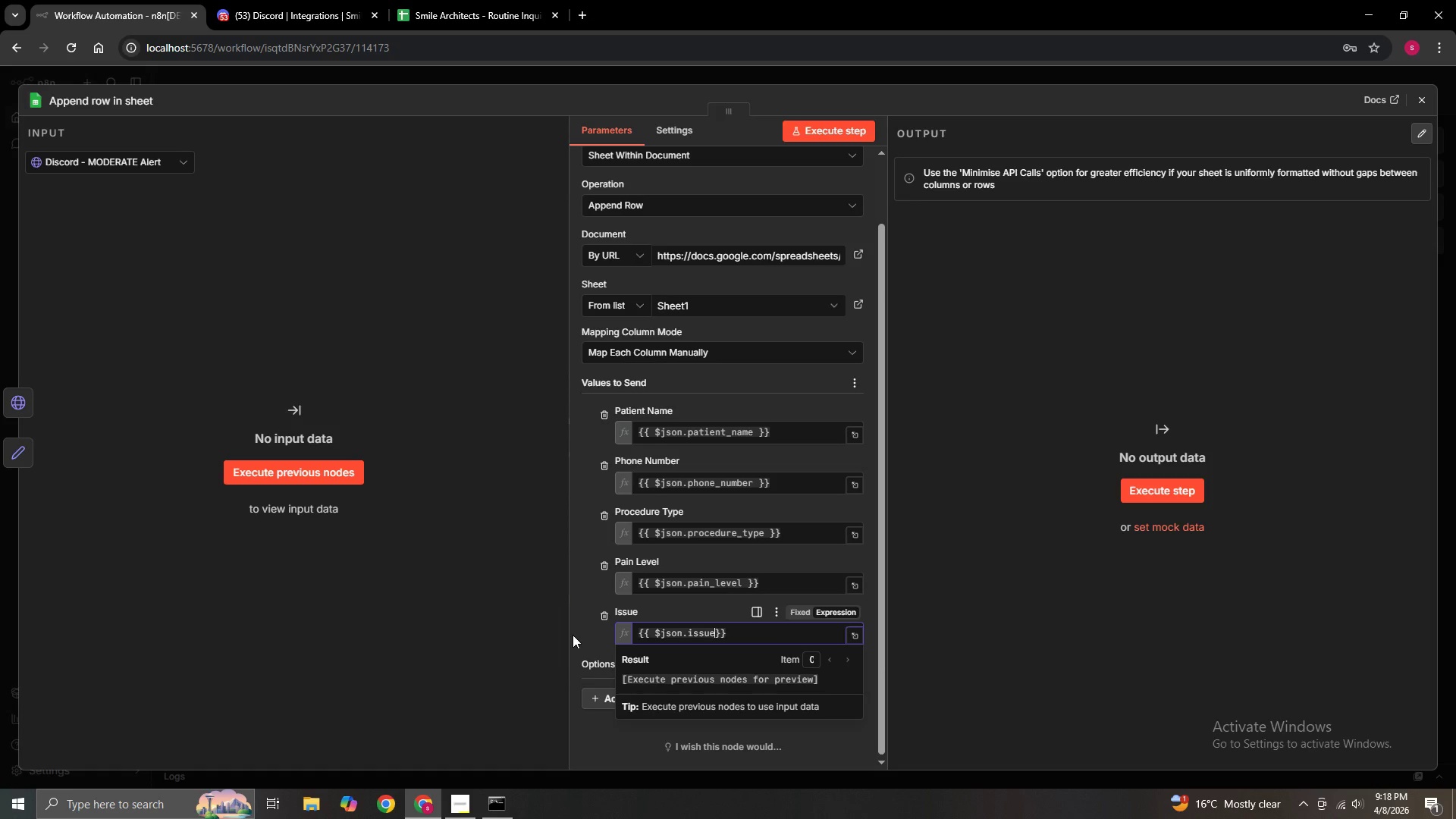 
left_click([573, 635])
 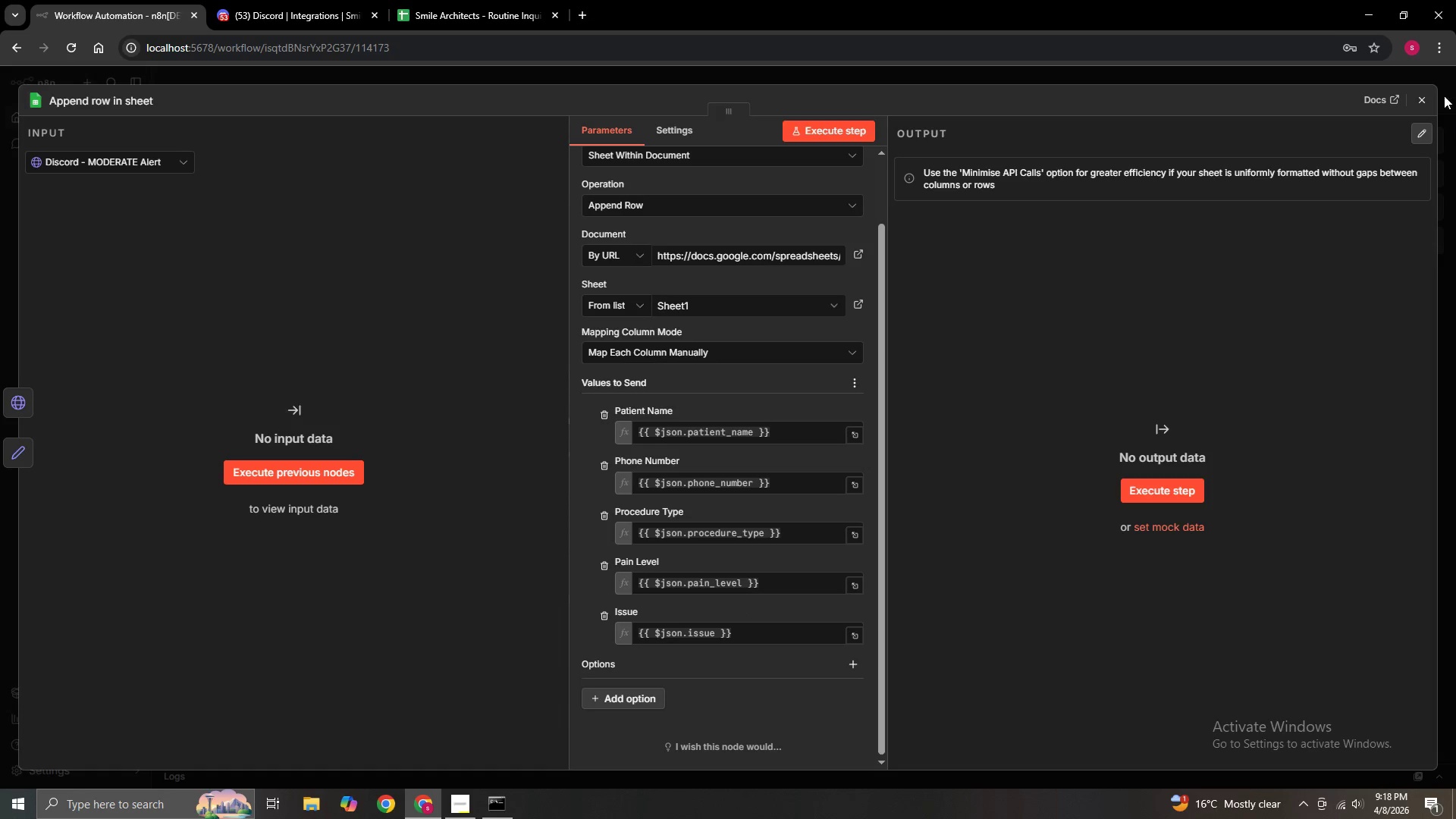 
left_click([1410, 104])
 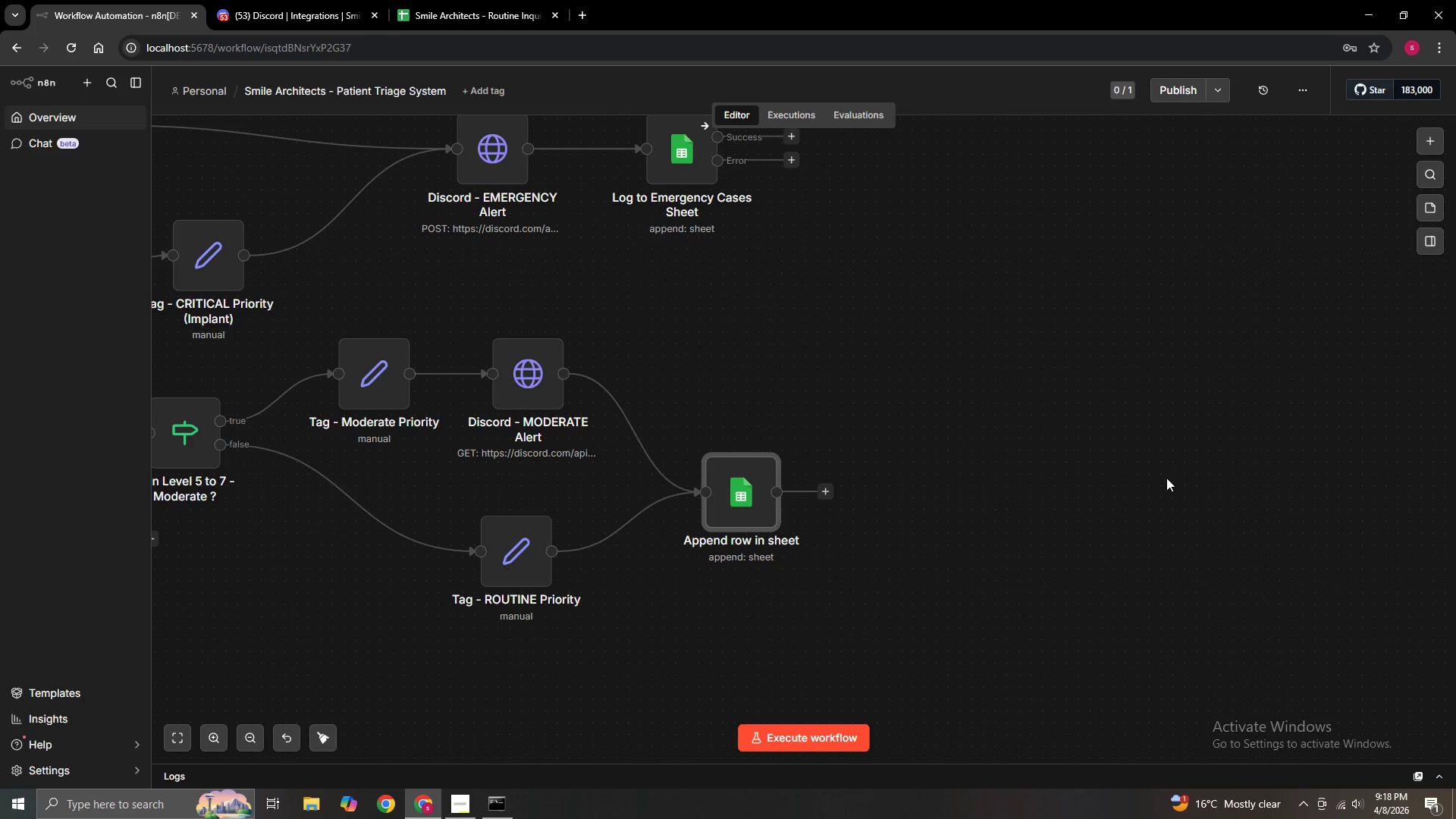 
hold_key(key=ControlLeft, duration=1.5)
left_click_drag(start_coordinate=[1018, 554], to_coordinate=[1058, 535])
 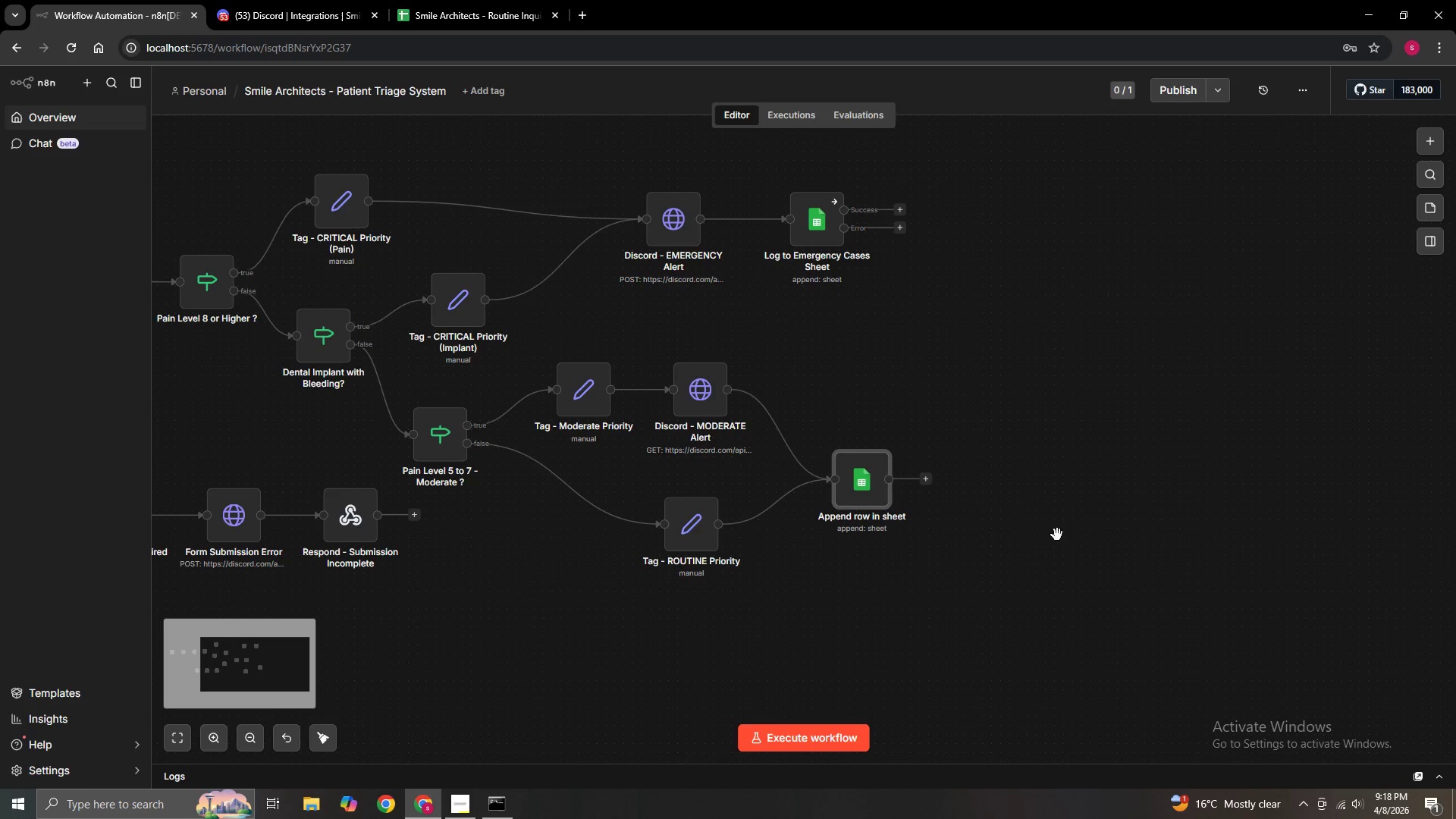 
scroll: coordinate [1077, 514], scroll_direction: down, amount: 2.0
 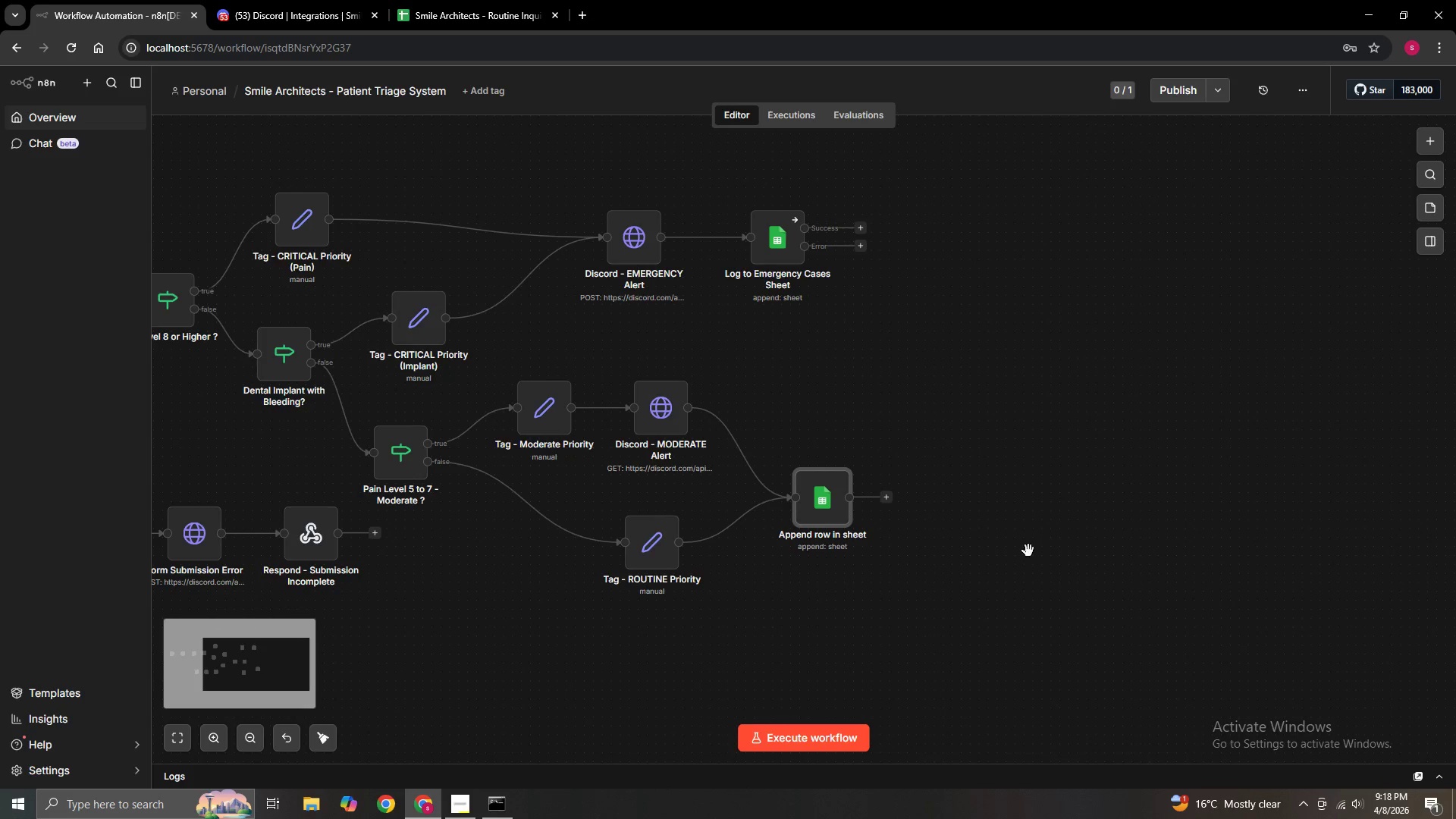 
key(Control+ControlLeft)
 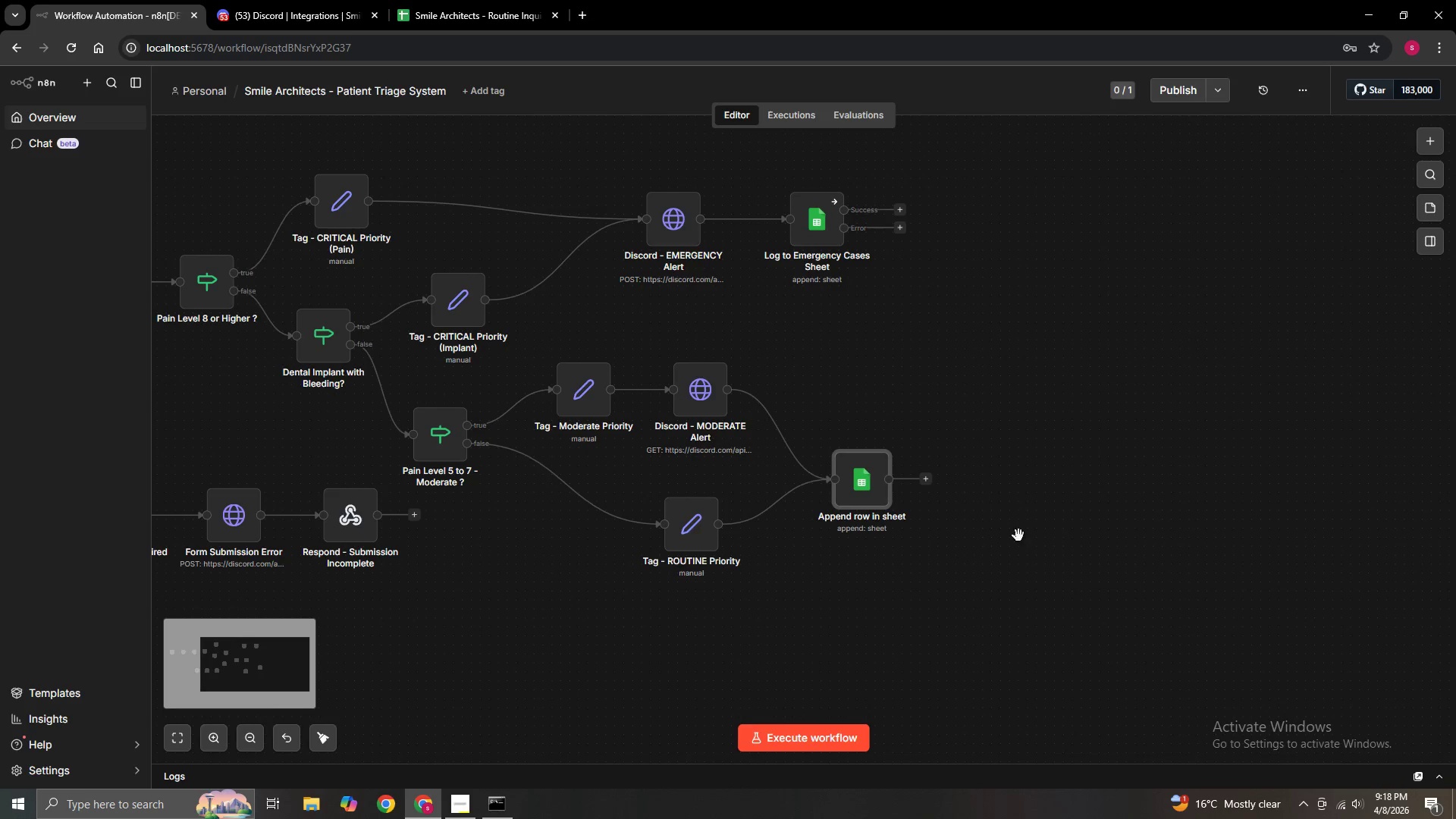 
left_click([880, 438])
 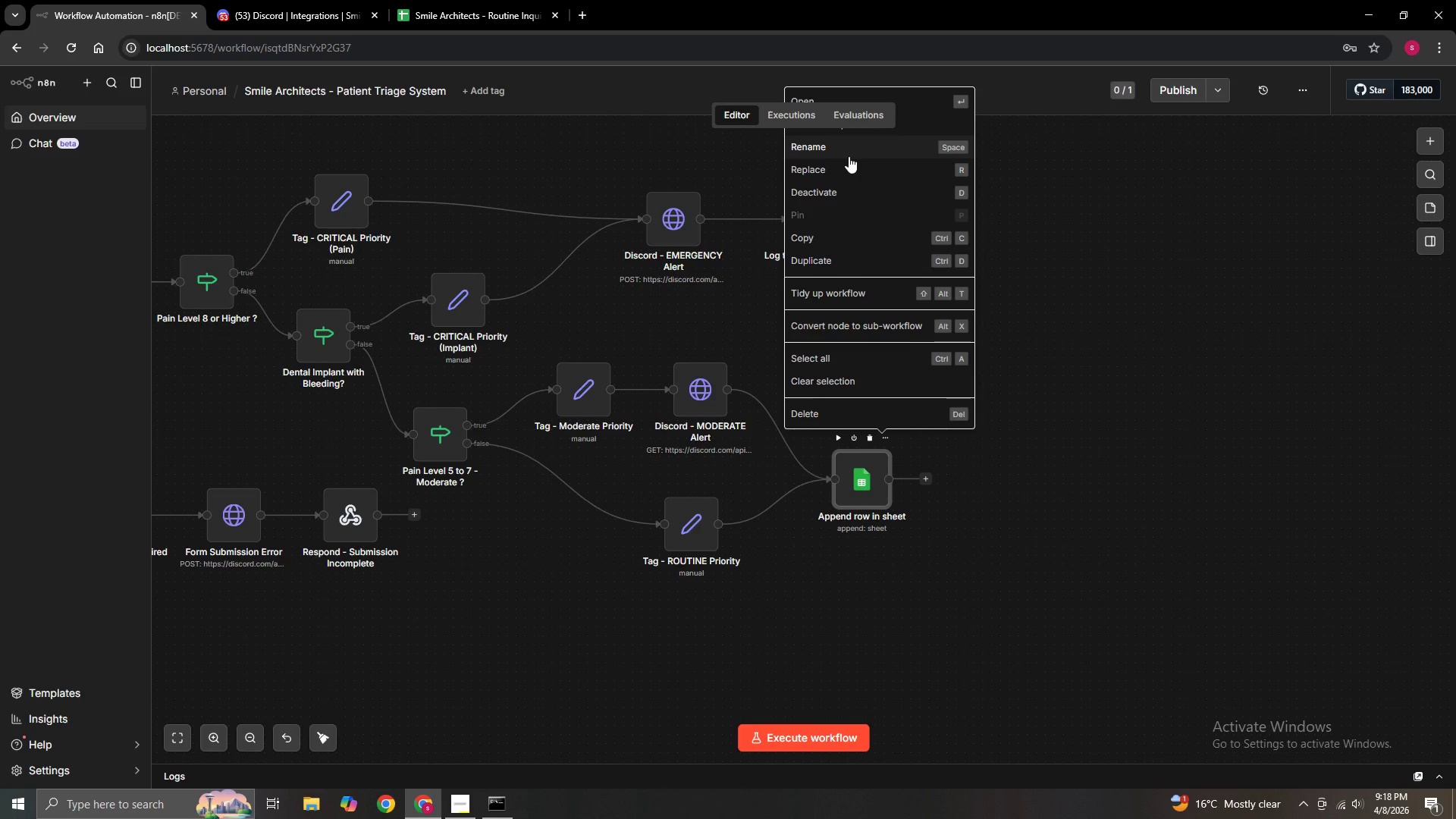 
left_click([849, 156])
 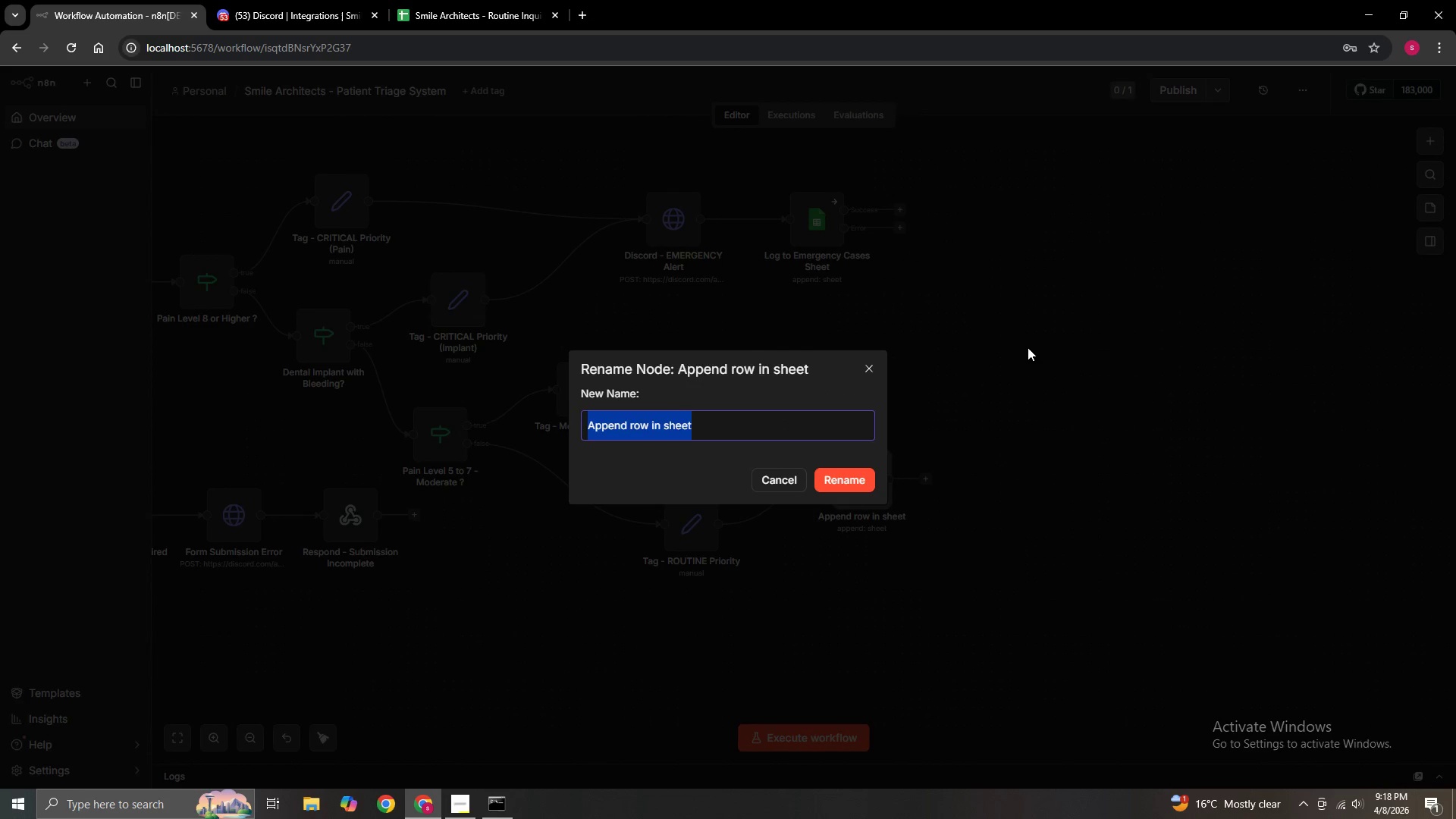 
key(Backspace)
type(Log Routine IN)
key(Backspace)
type(nquiry to Sheet)
 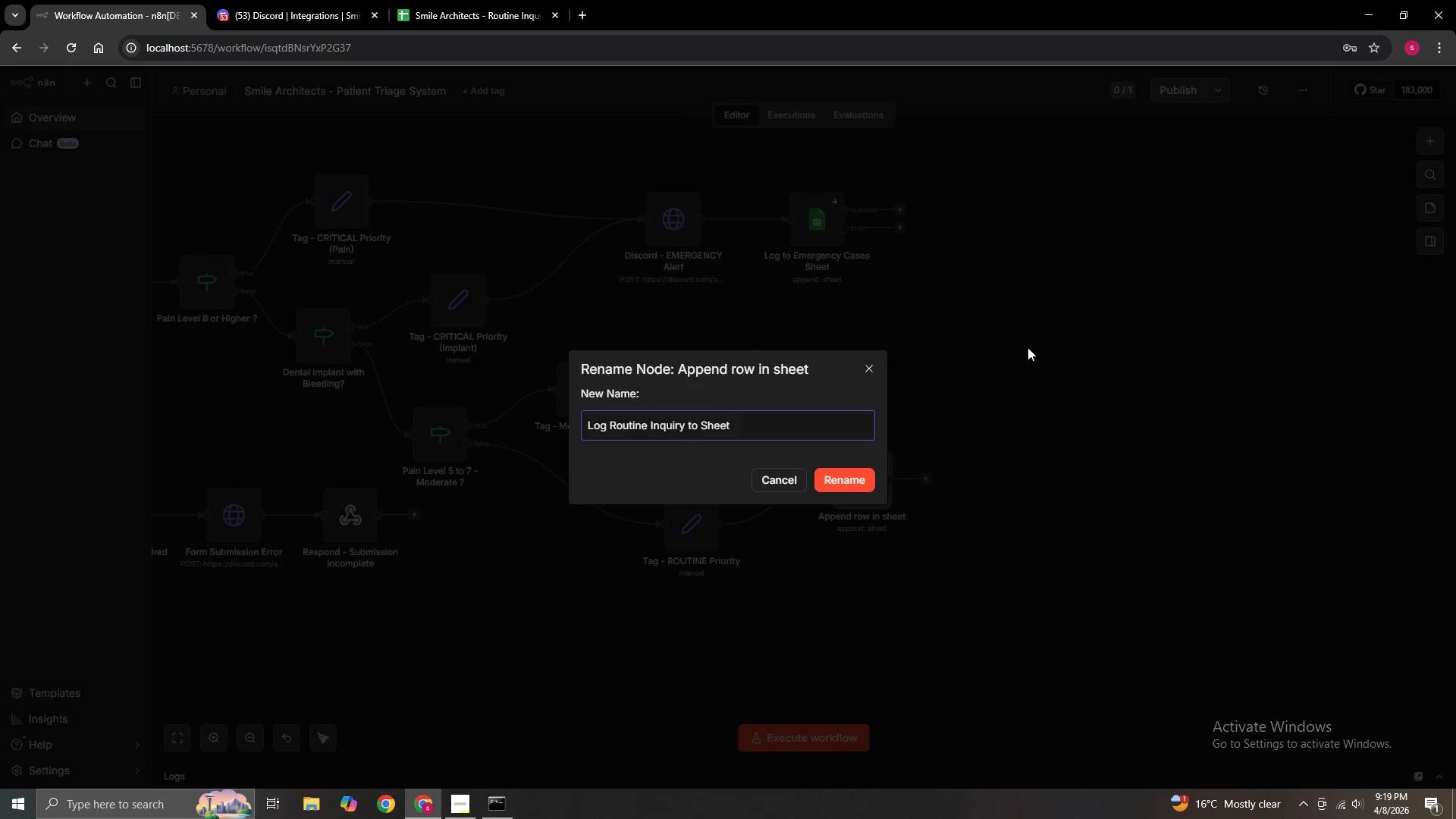 
left_click([856, 479])
 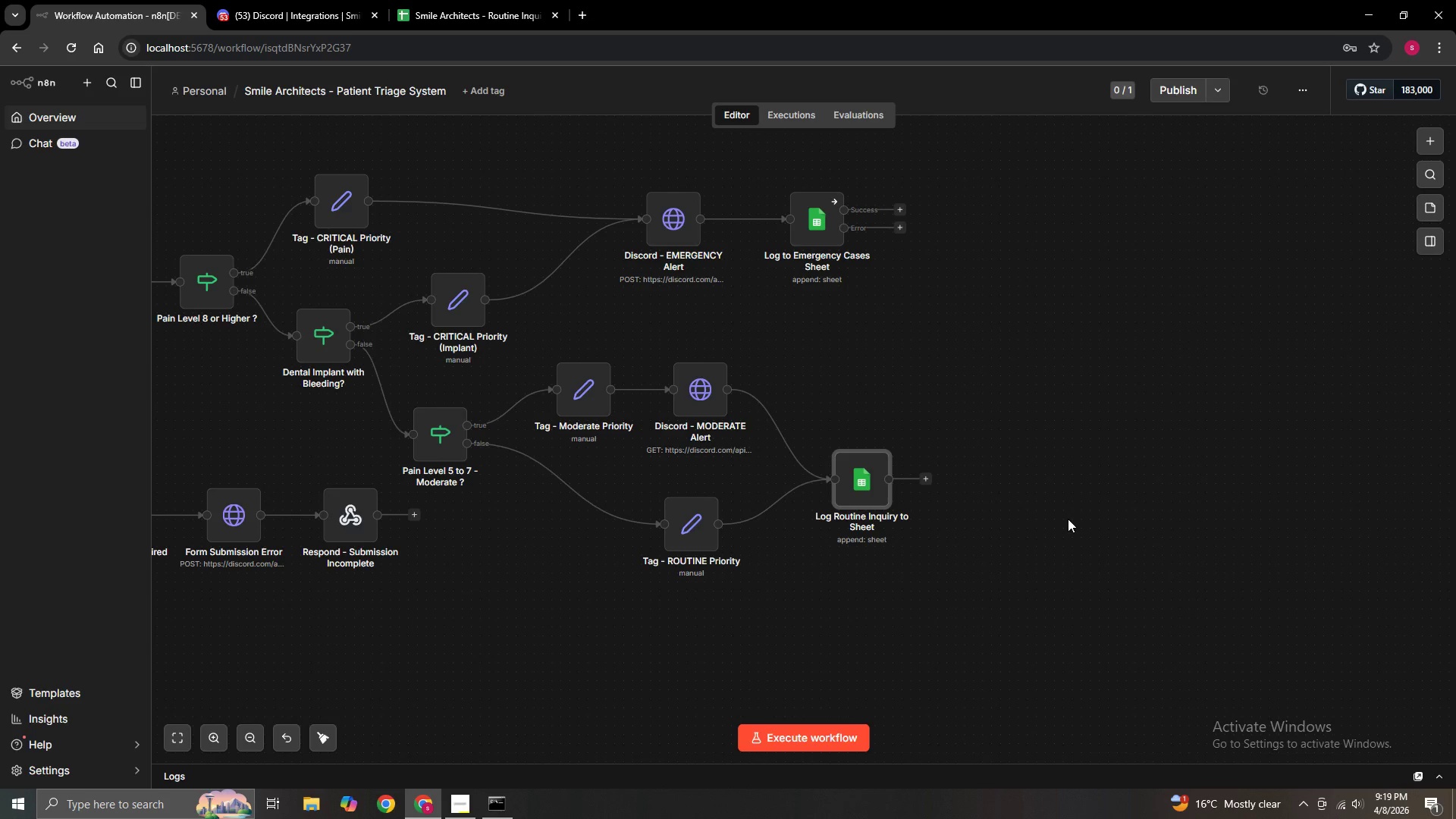 
hold_key(key=ControlLeft, duration=1.5)
left_click_drag(start_coordinate=[1068, 519], to_coordinate=[1446, 582])
 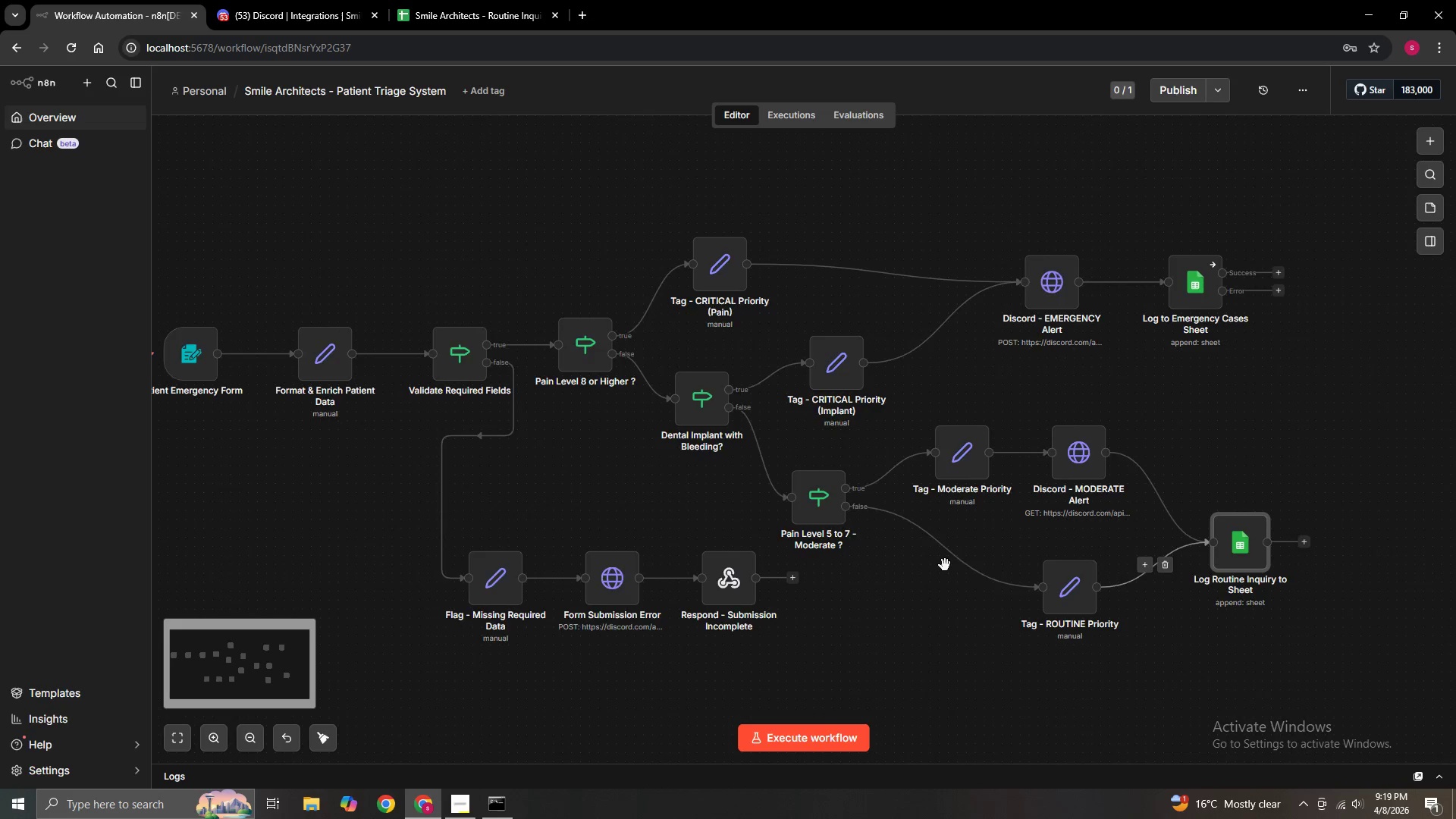 
hold_key(key=ControlLeft, duration=1.5)
left_click_drag(start_coordinate=[899, 604], to_coordinate=[918, 592])
 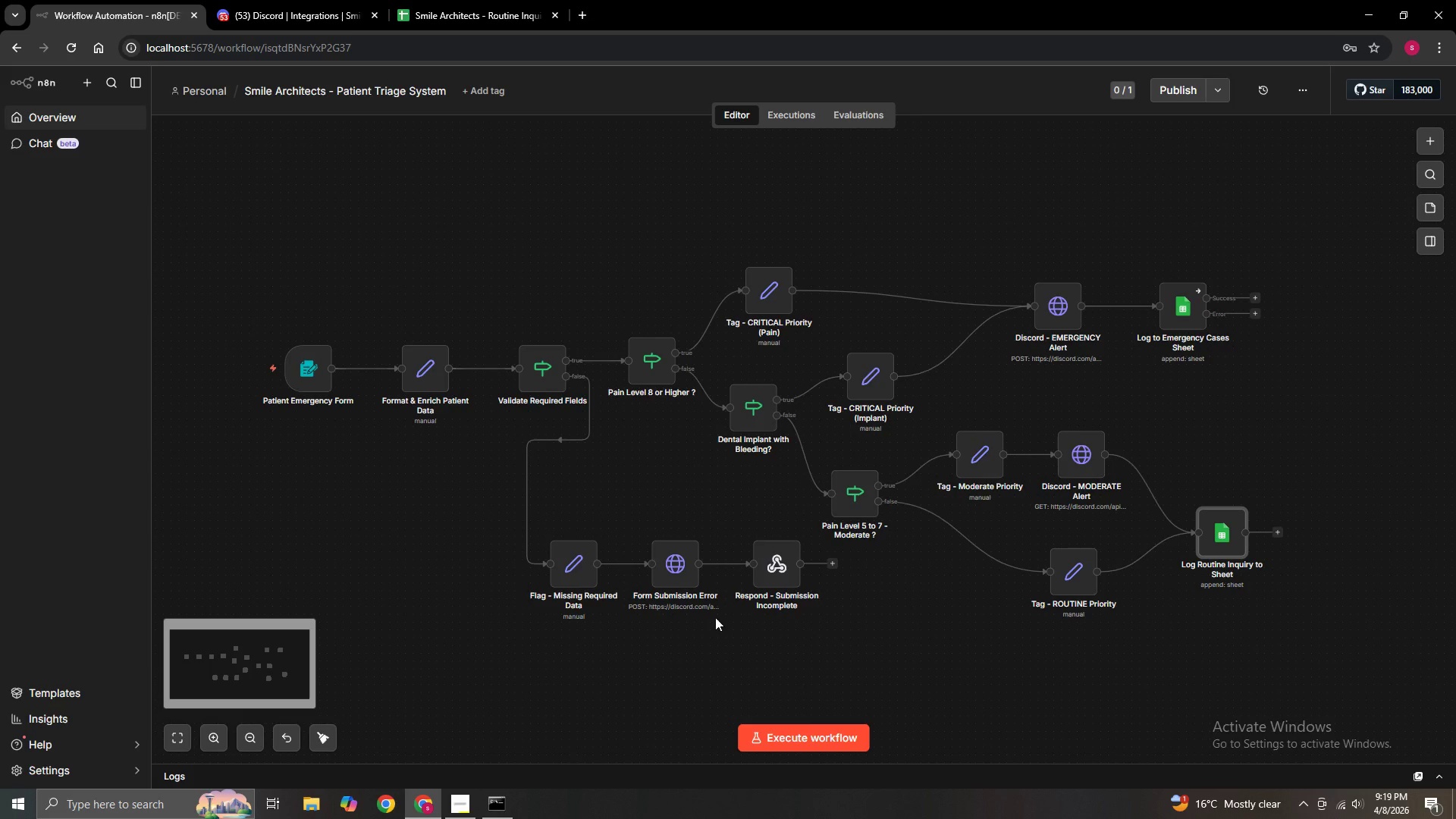 
scroll: coordinate [947, 562], scroll_direction: down, amount: 1.0
 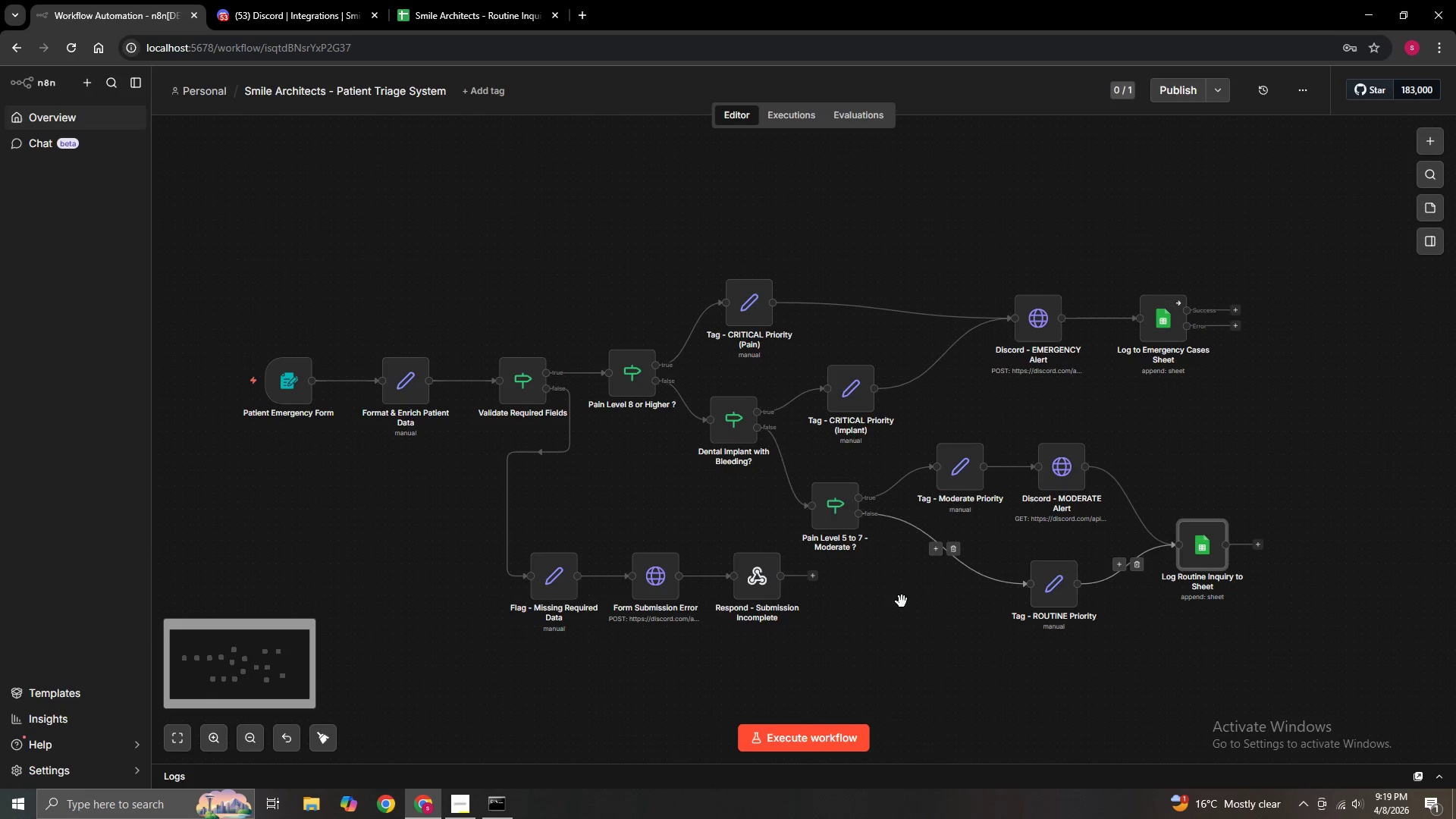 
key(Control+ControlLeft)
 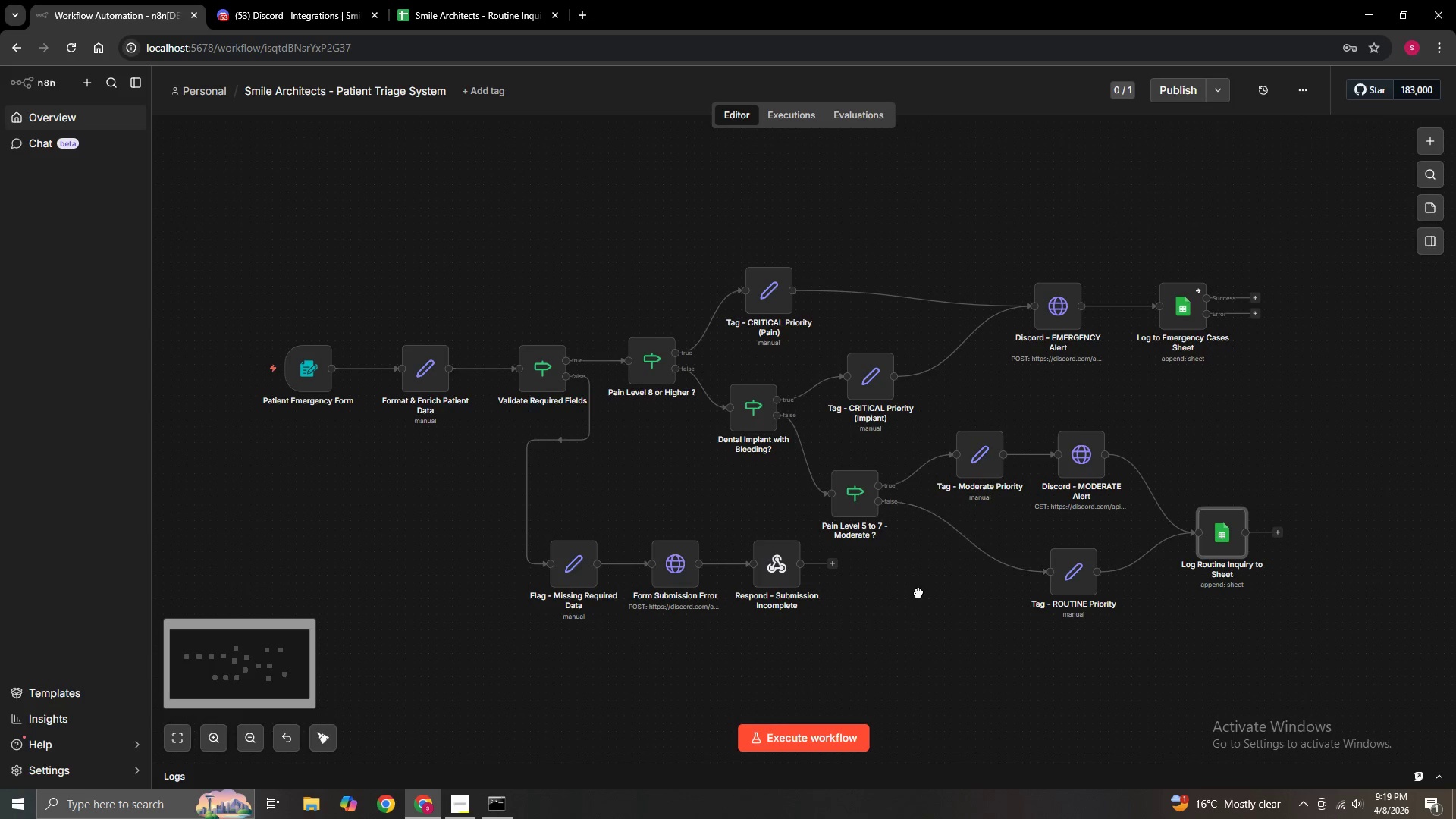 
key(Control+ControlLeft)
 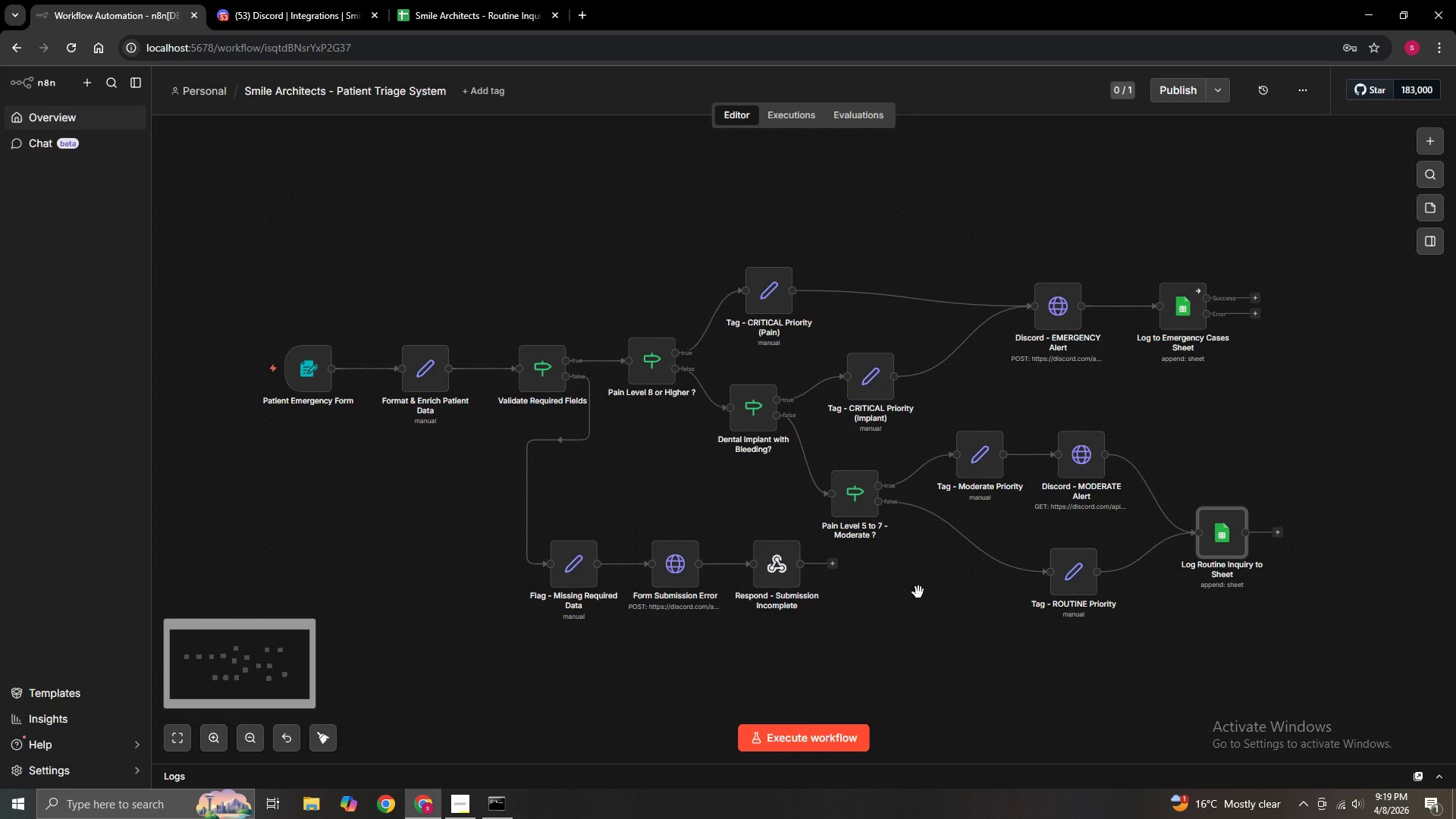 
key(Control+ControlLeft)
 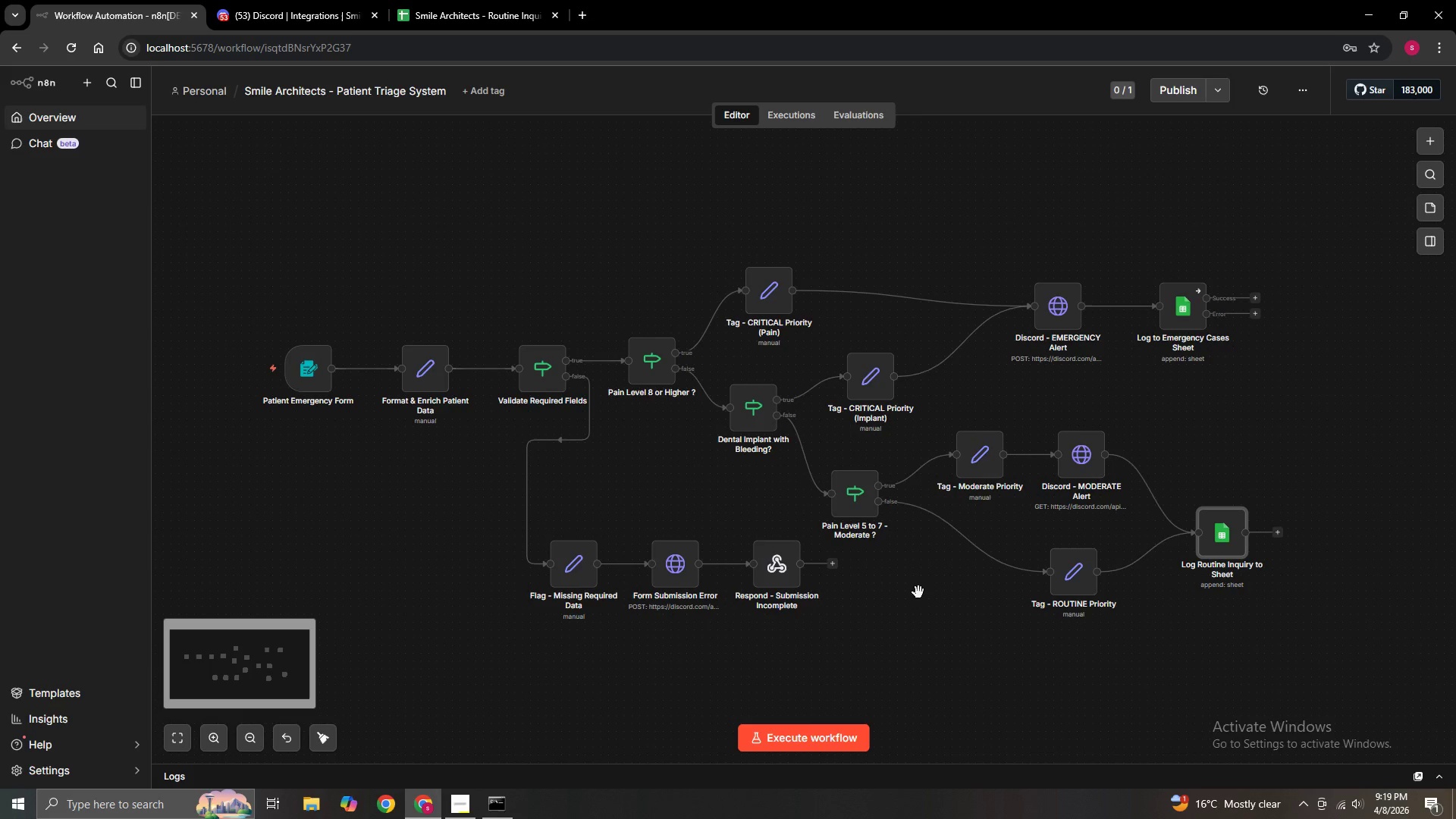 
key(Control+ControlLeft)
 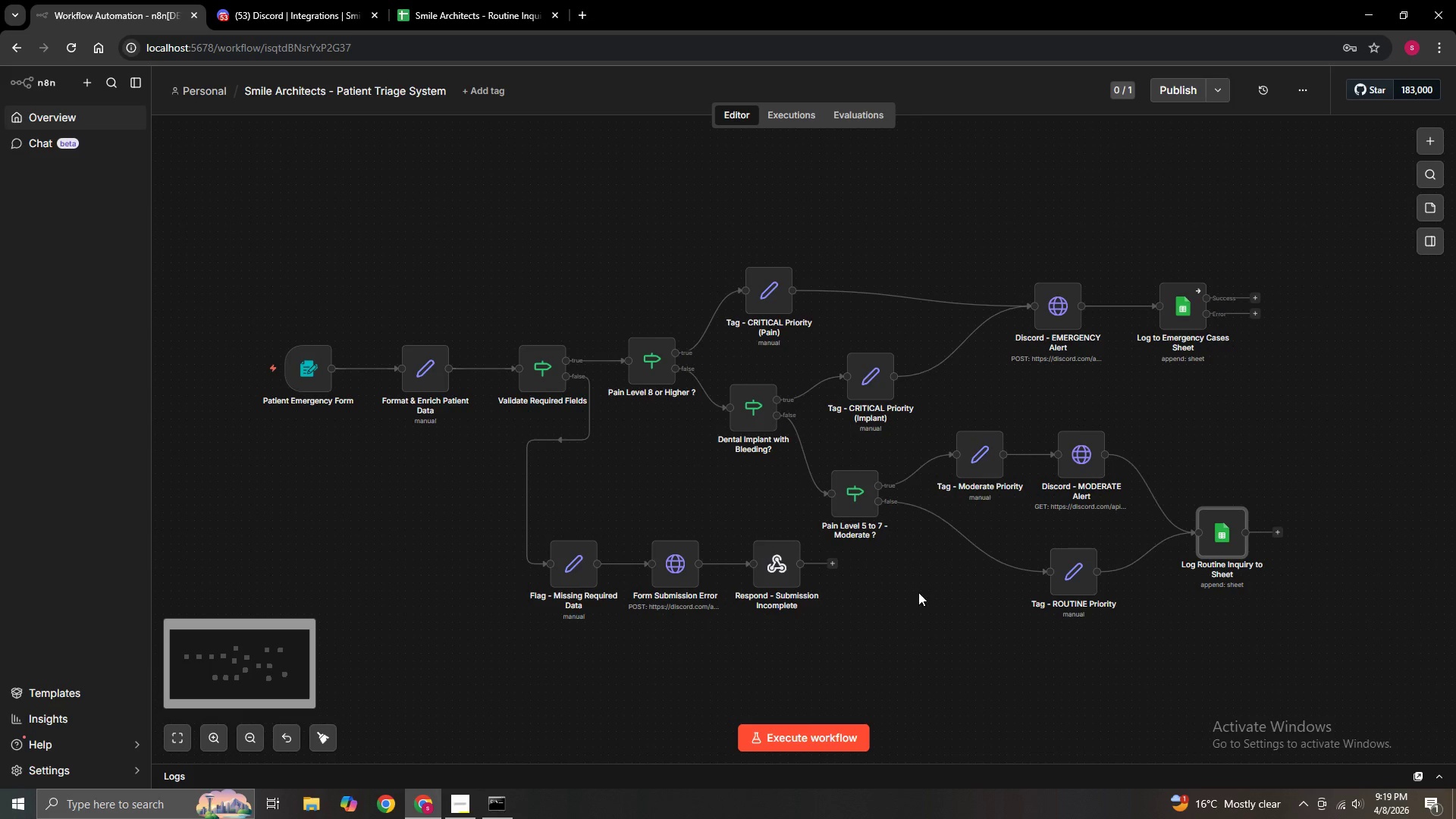 